 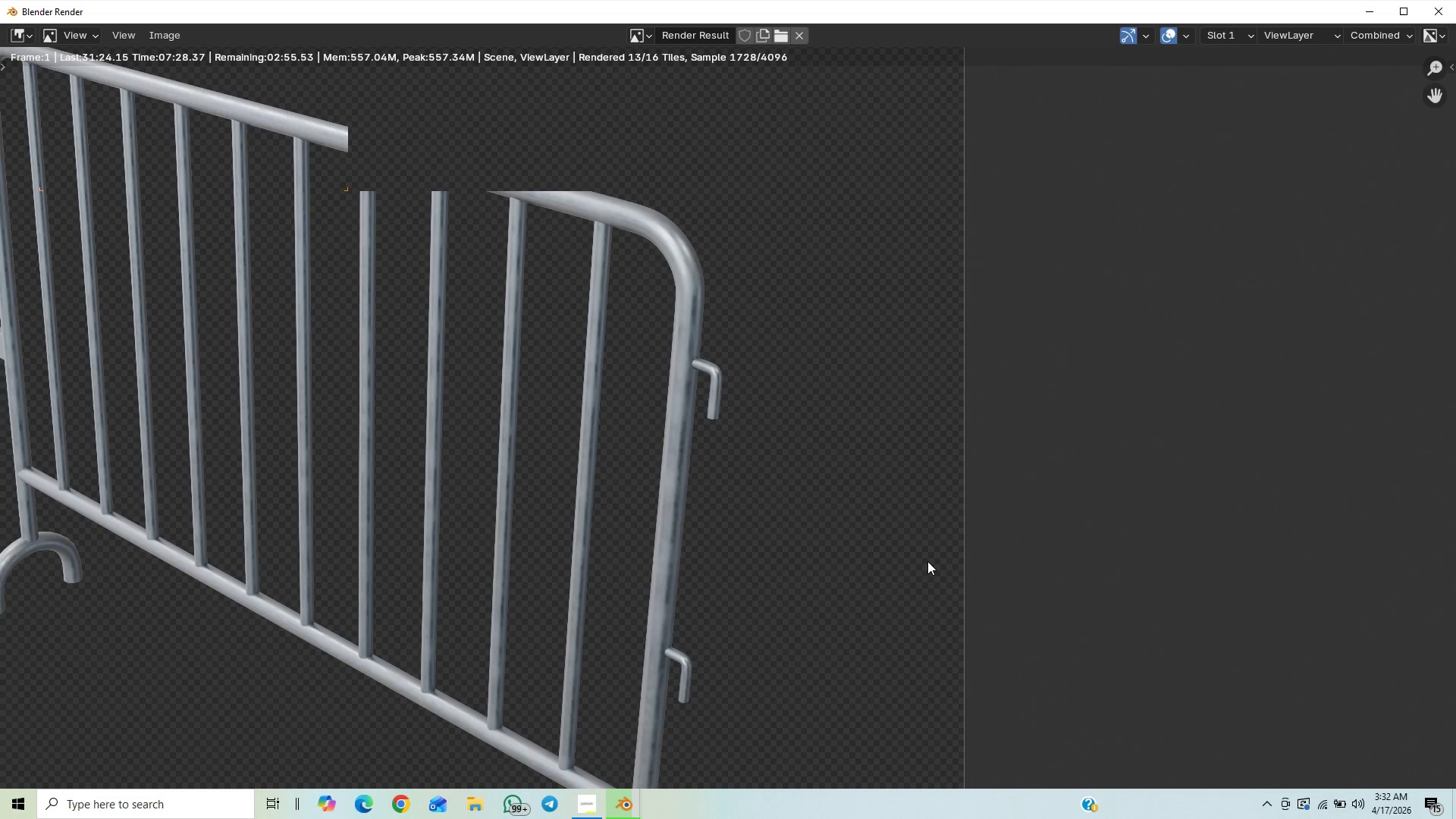 
hold_key(key=ControlLeft, duration=0.56)
 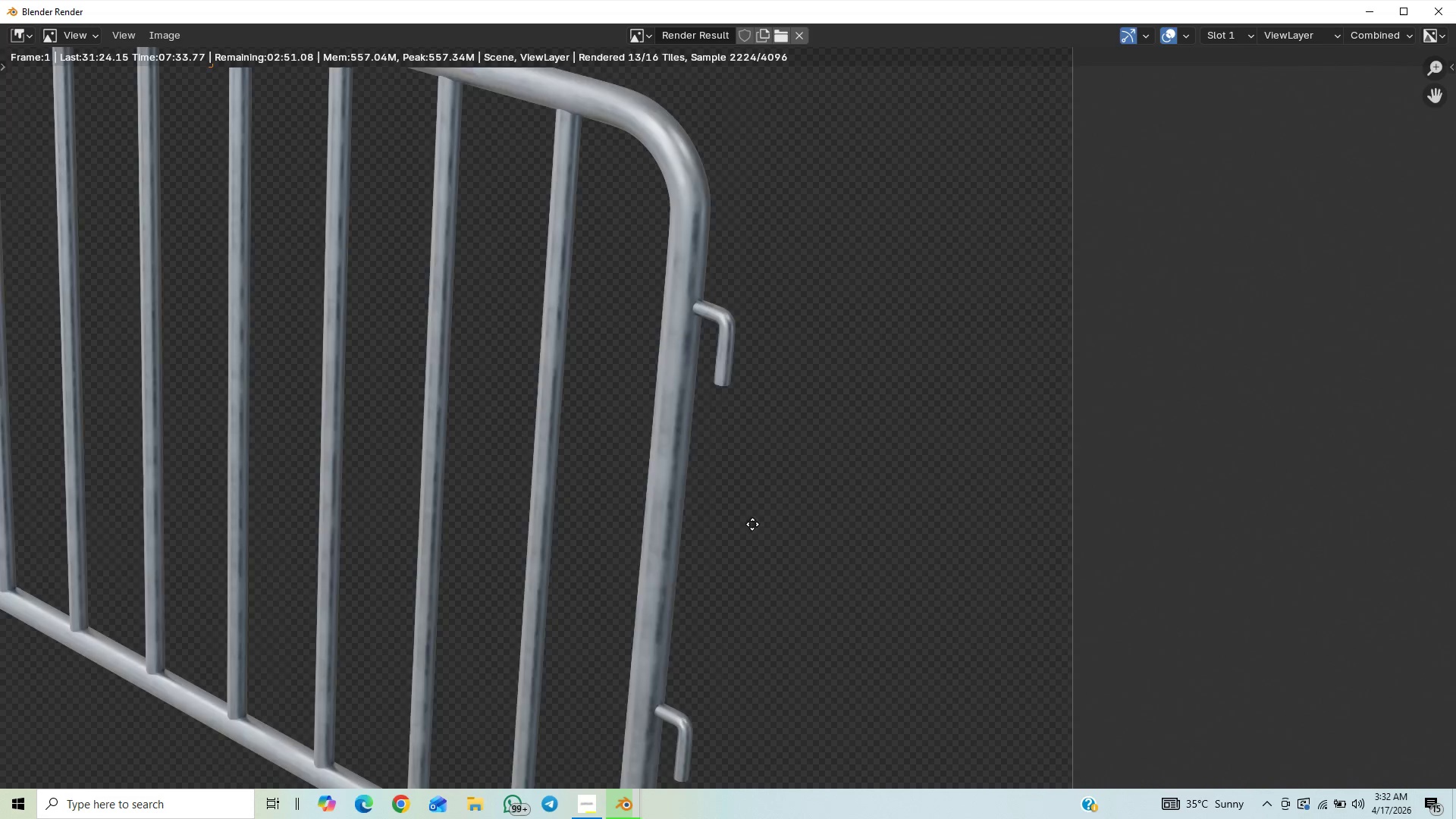 
hold_key(key=ShiftLeft, duration=0.55)
 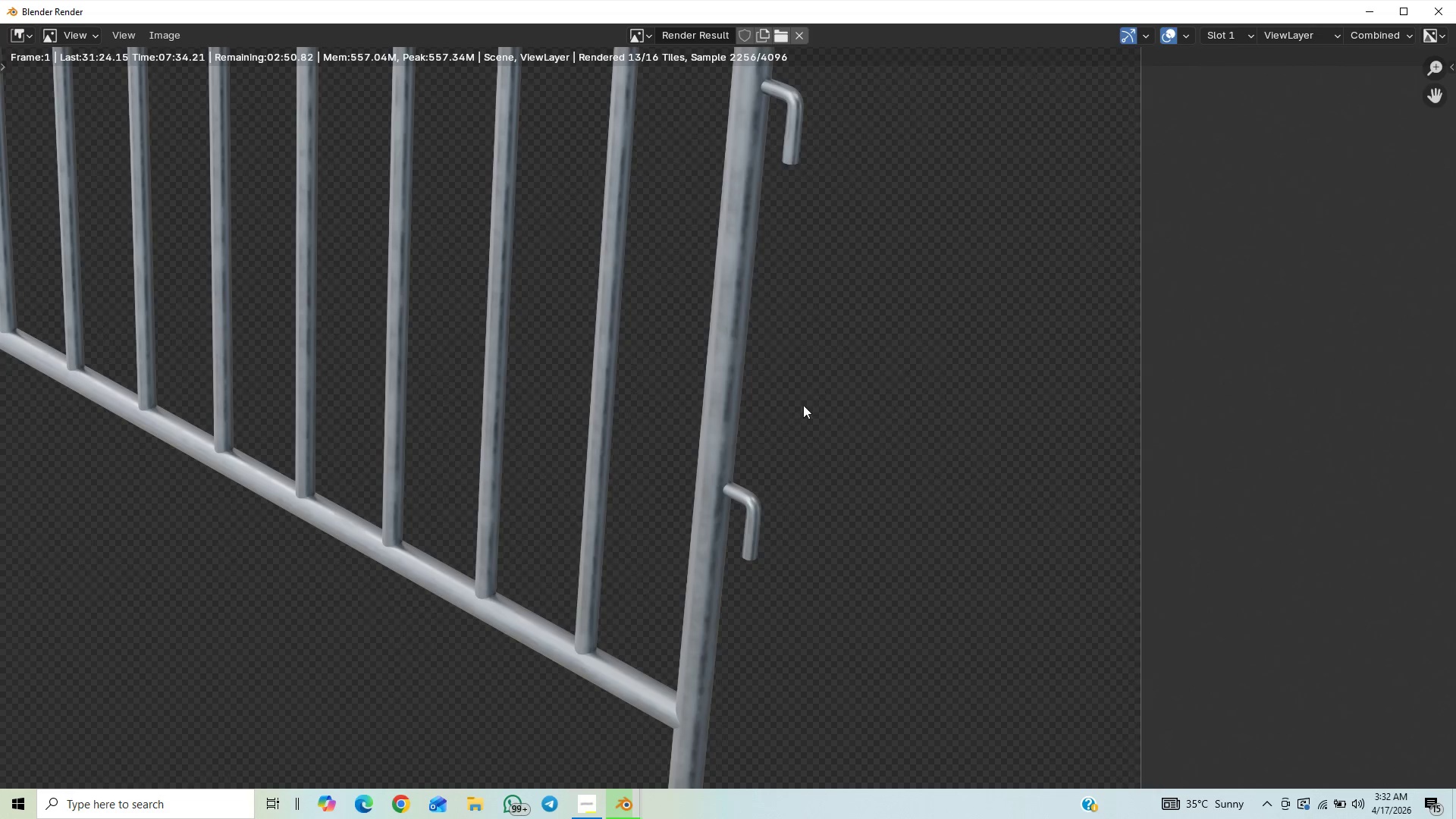 
hold_key(key=ShiftLeft, duration=0.52)
 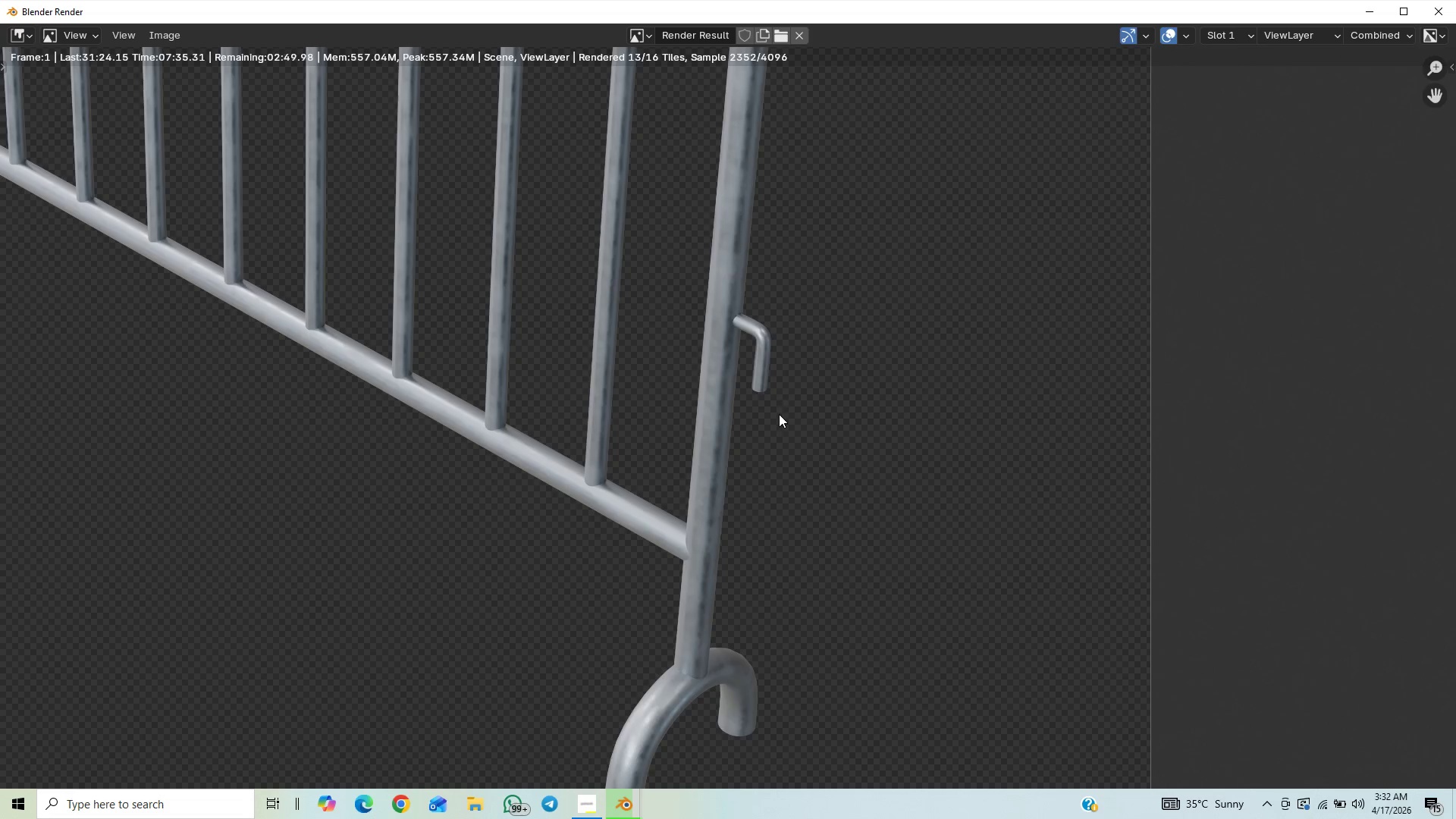 
scroll: coordinate [785, 407], scroll_direction: up, amount: 10.0
 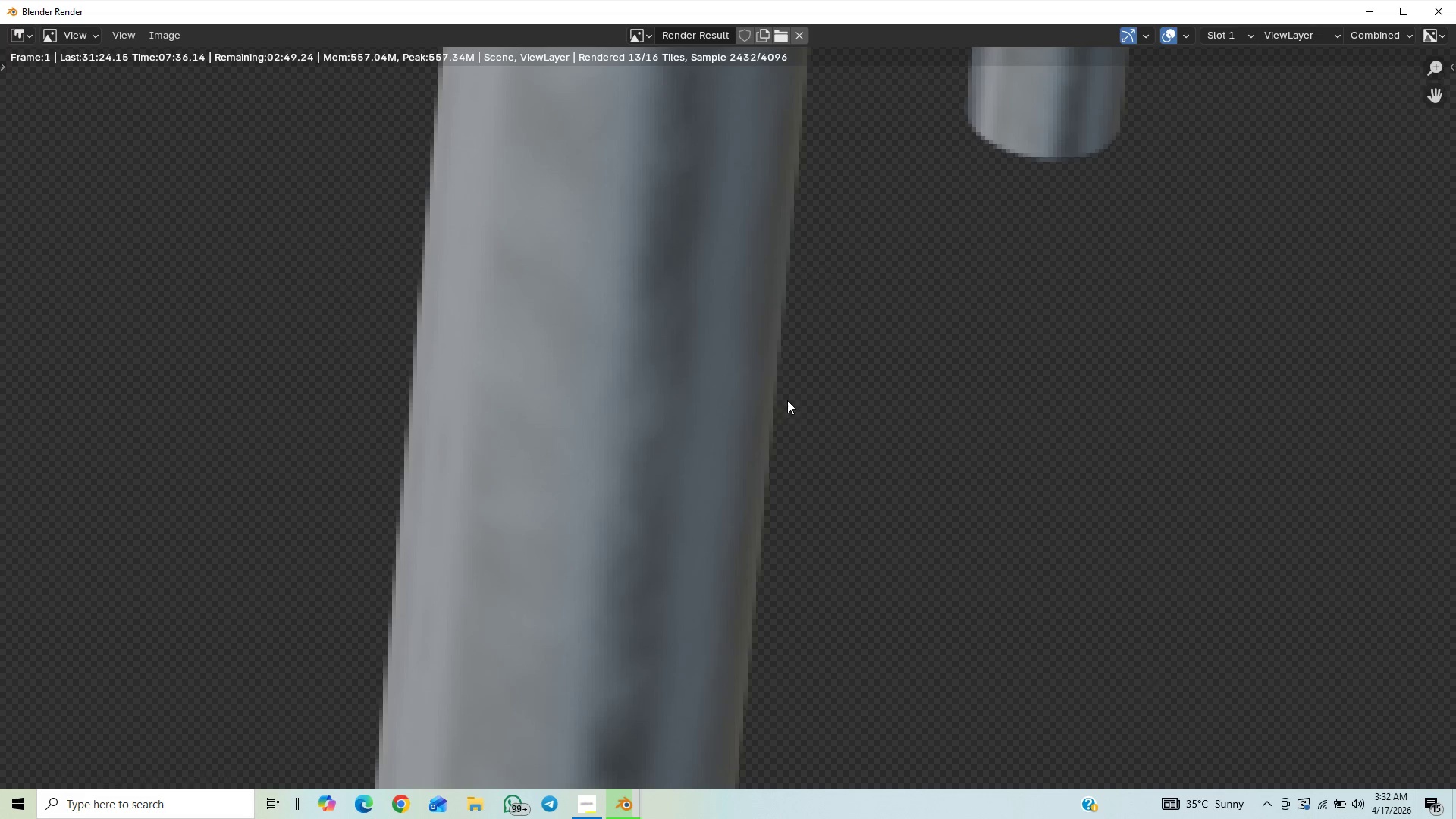 
scroll: coordinate [882, 372], scroll_direction: down, amount: 13.0
 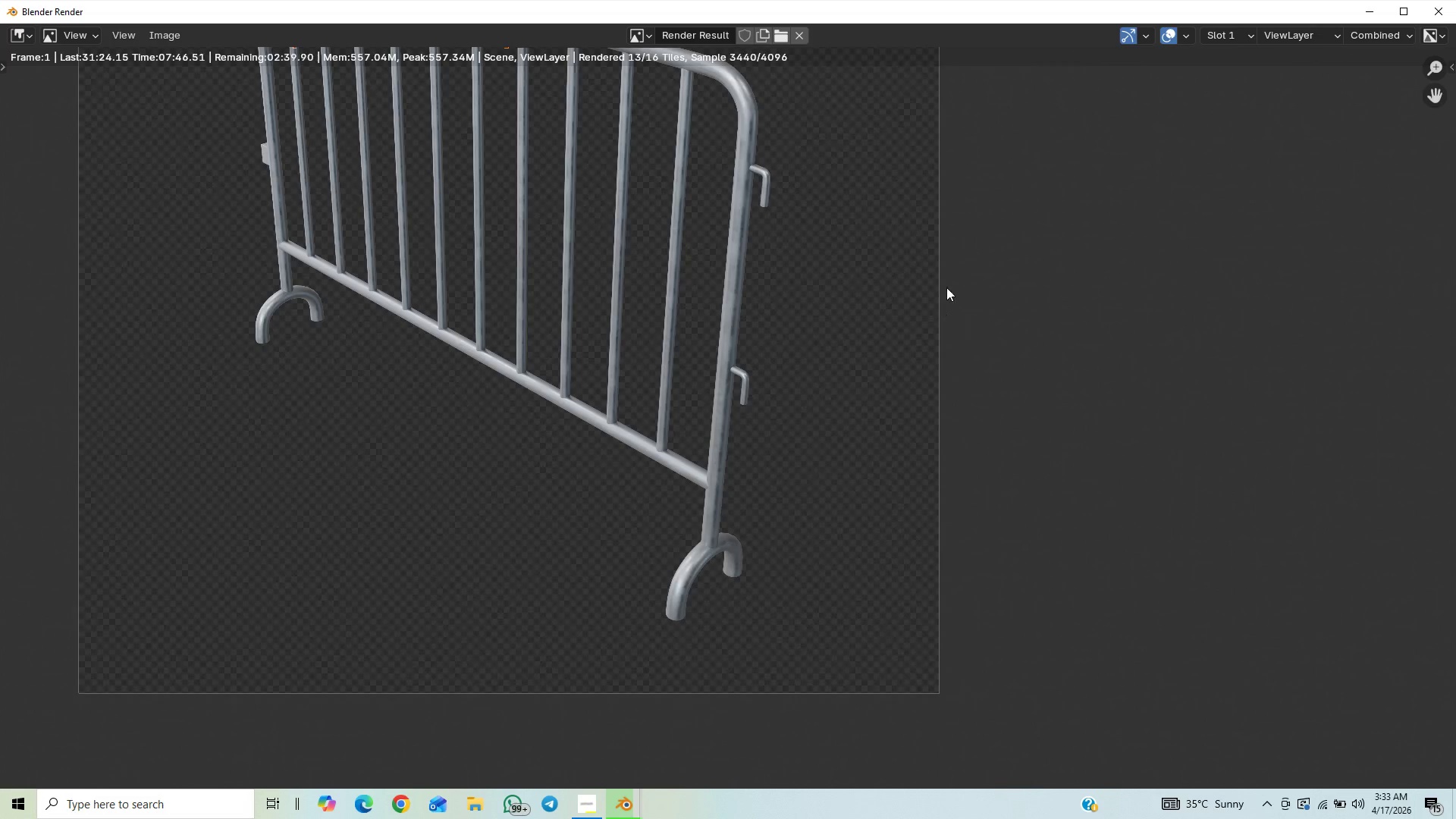 
wait(11.78)
 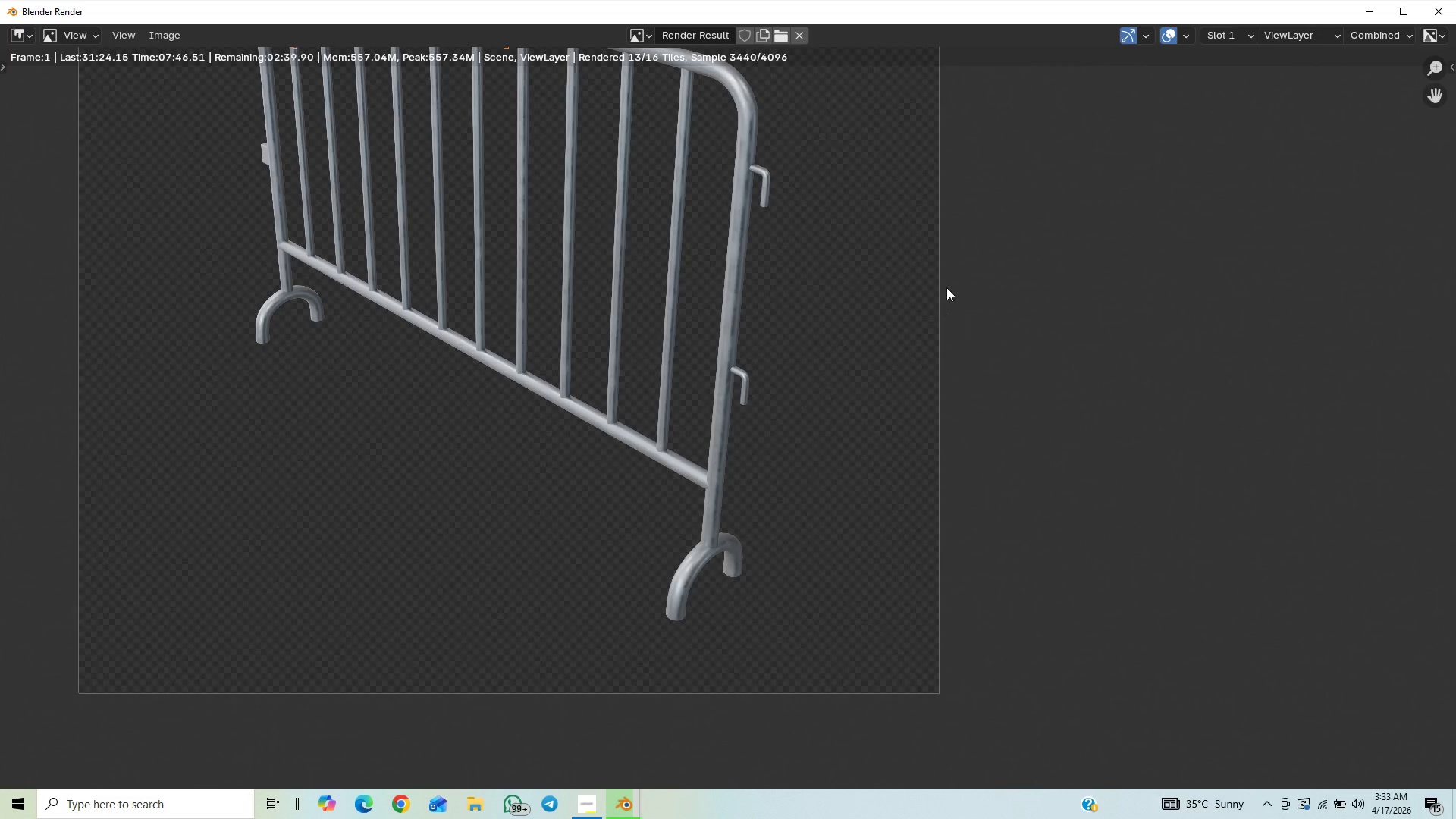 
scroll: coordinate [928, 331], scroll_direction: down, amount: 6.0
 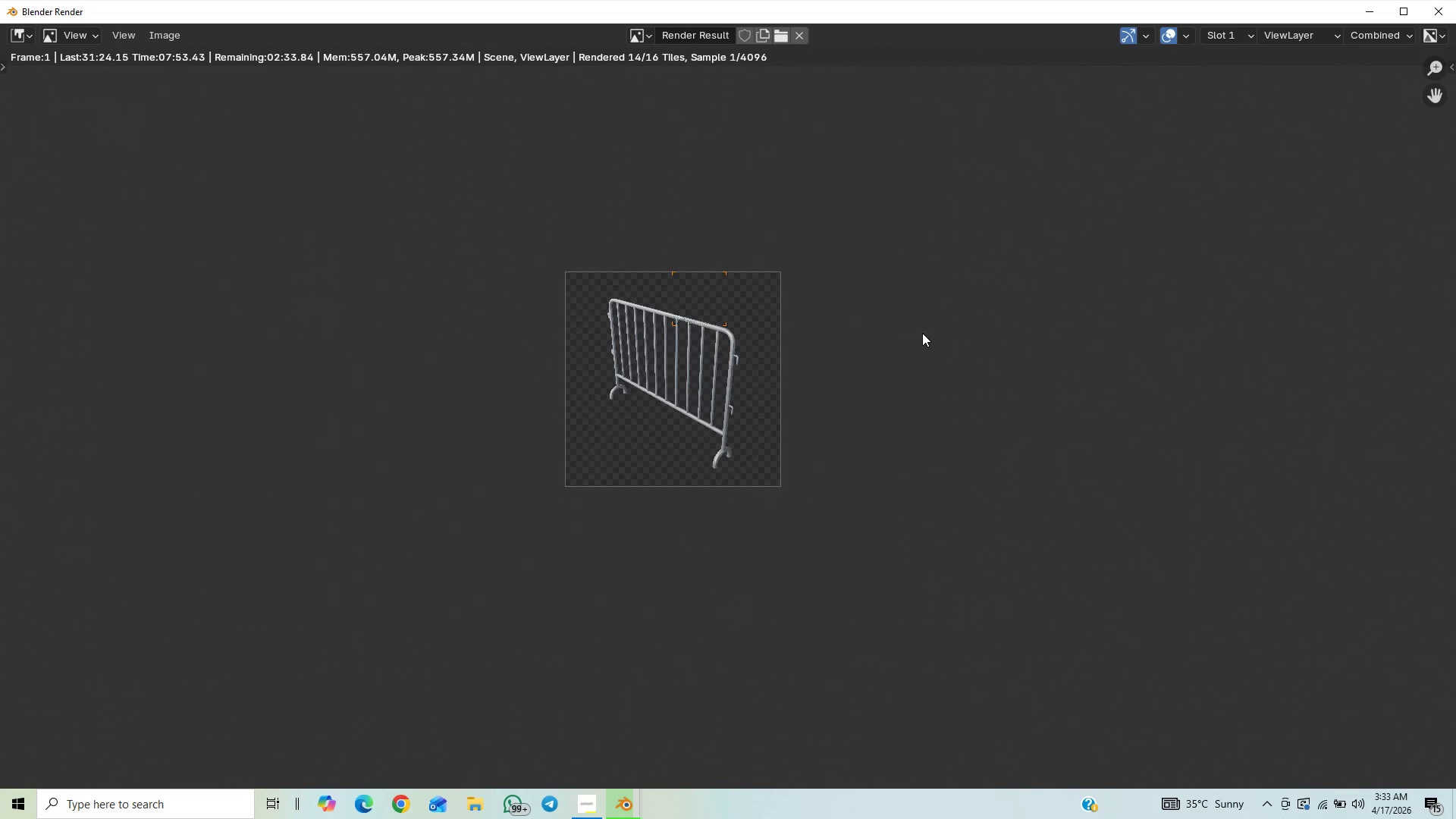 
scroll: coordinate [919, 330], scroll_direction: up, amount: 2.0
 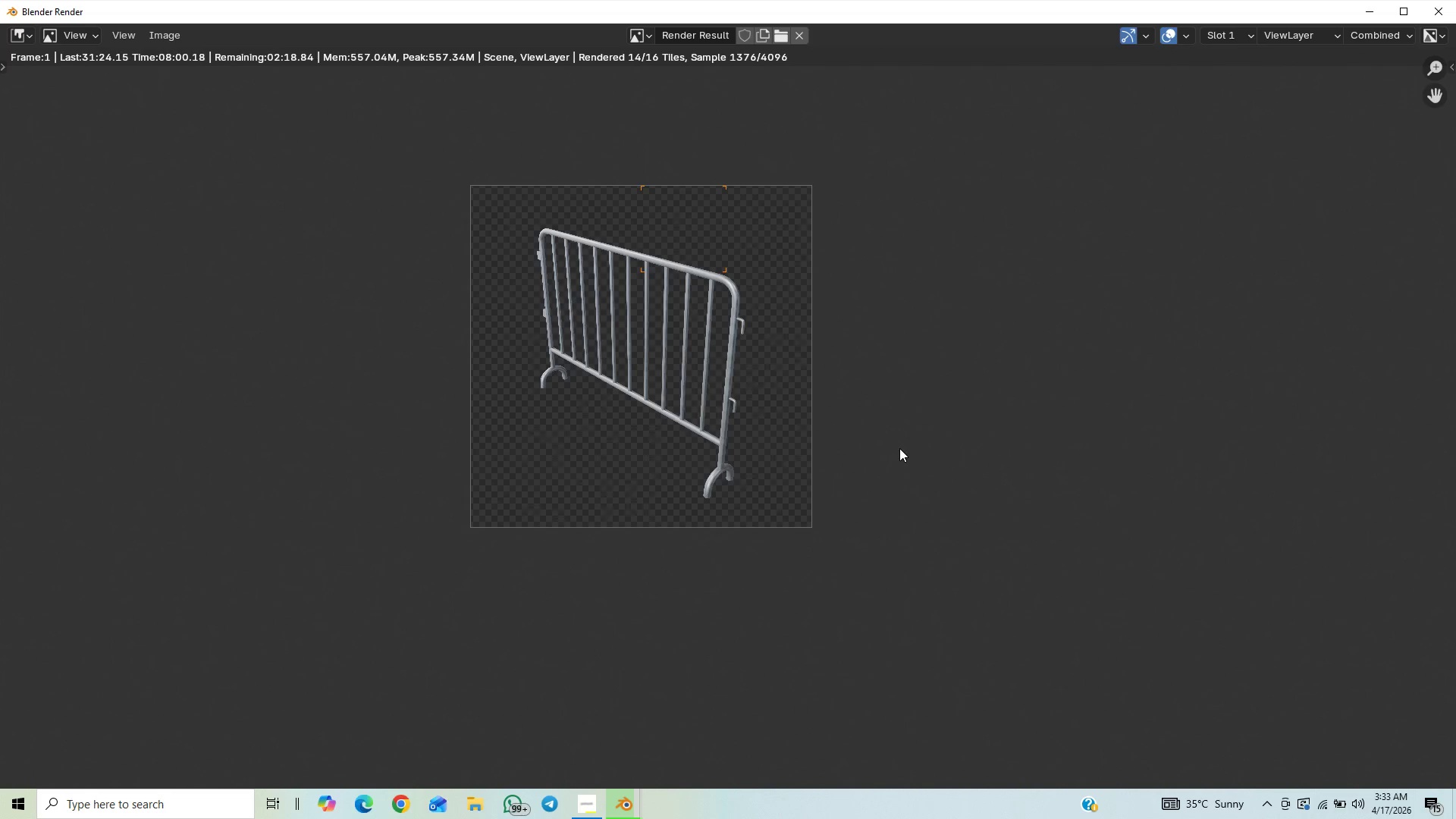 
wait(5.97)
 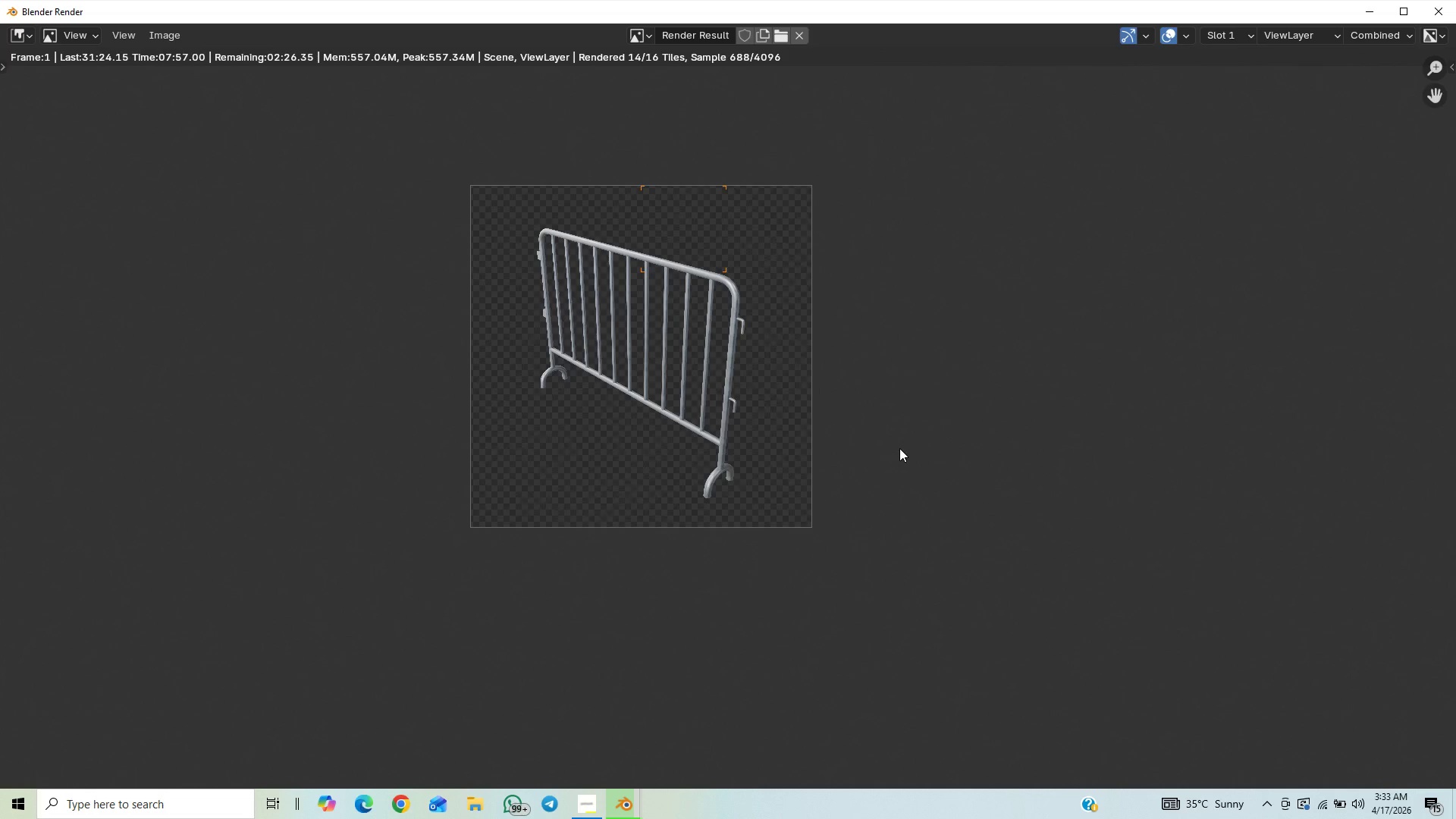 
scroll: coordinate [849, 468], scroll_direction: up, amount: 13.0
 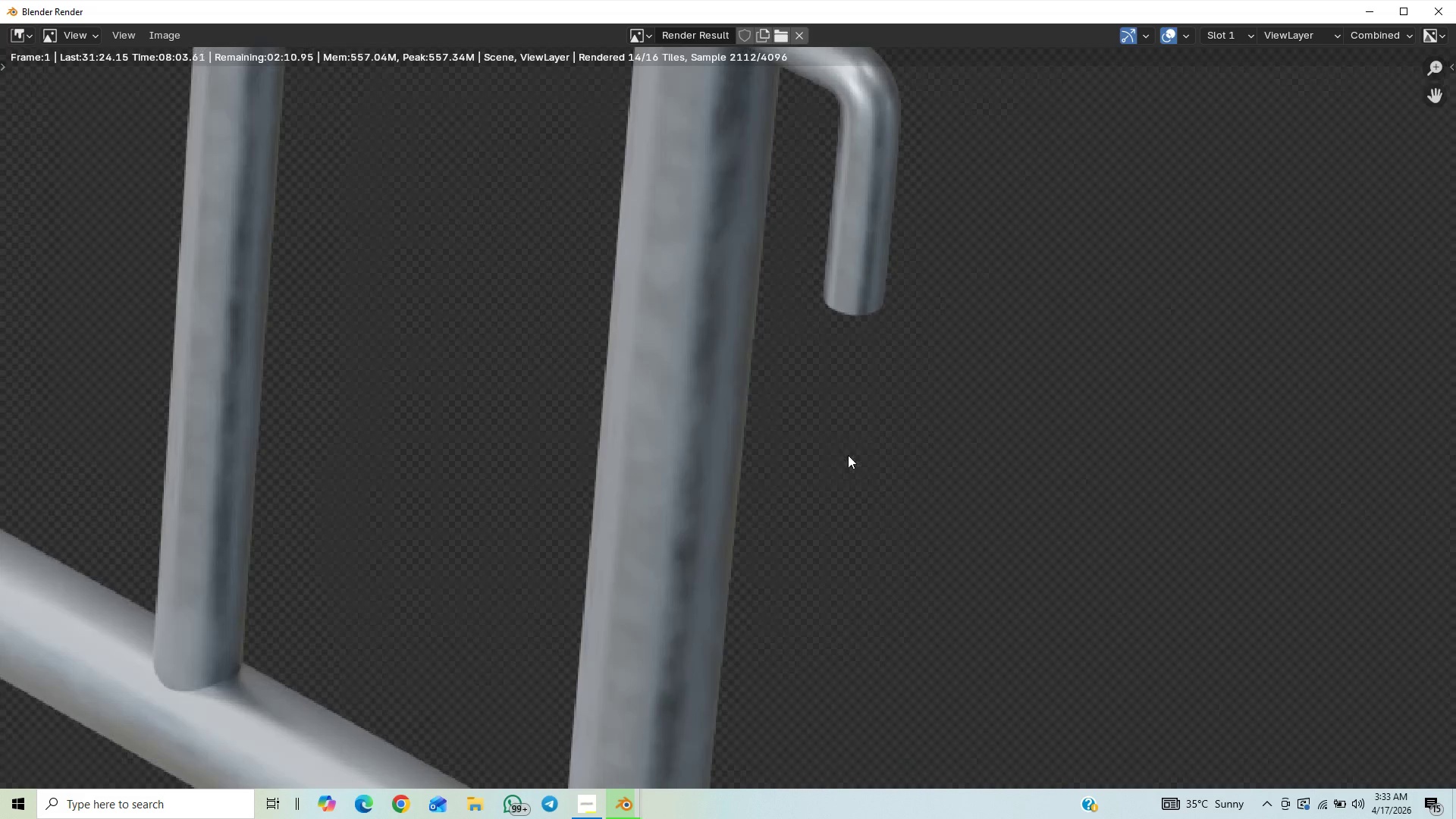 
scroll: coordinate [848, 455], scroll_direction: down, amount: 20.0
 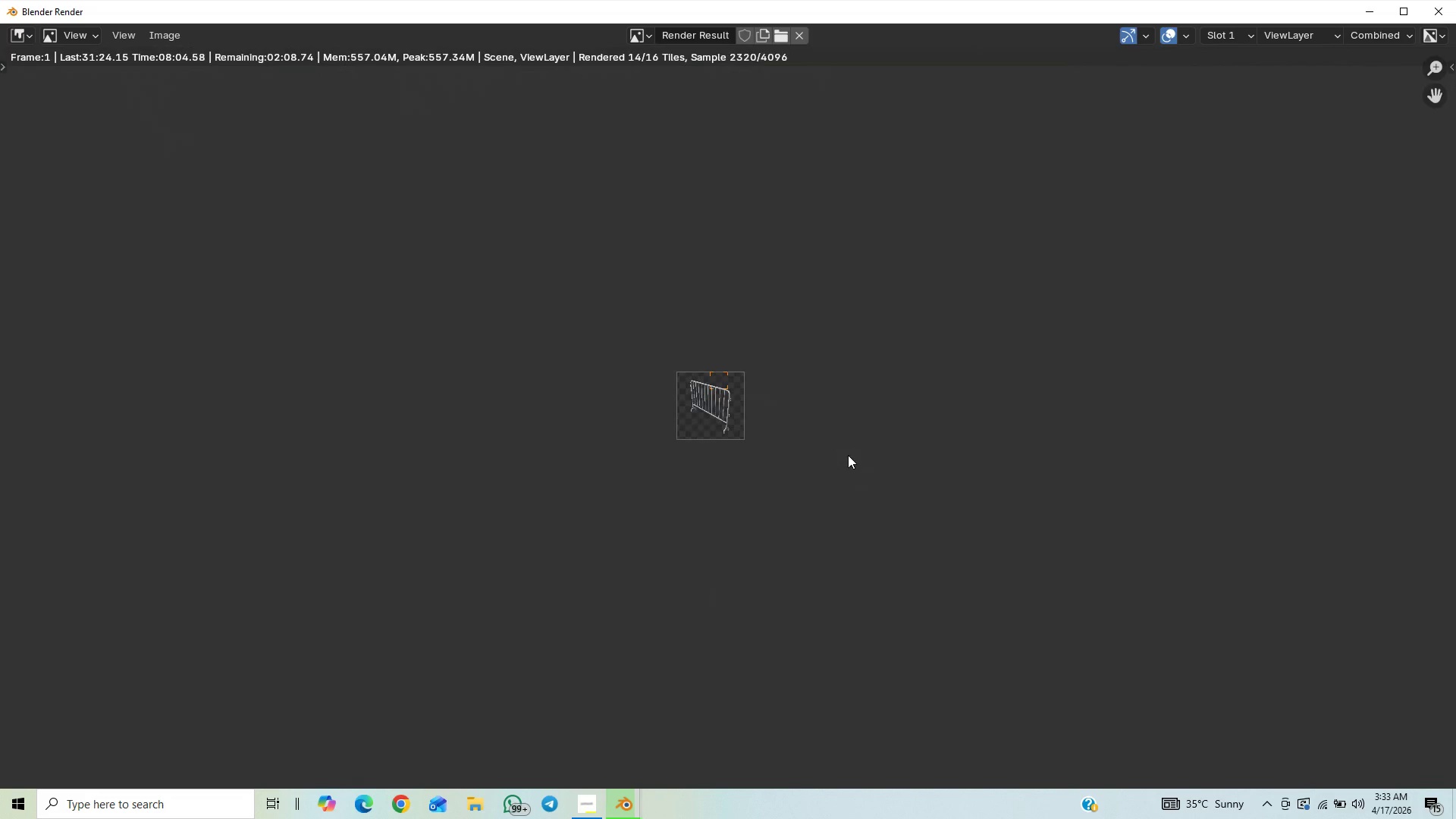 
scroll: coordinate [848, 455], scroll_direction: up, amount: 7.0
 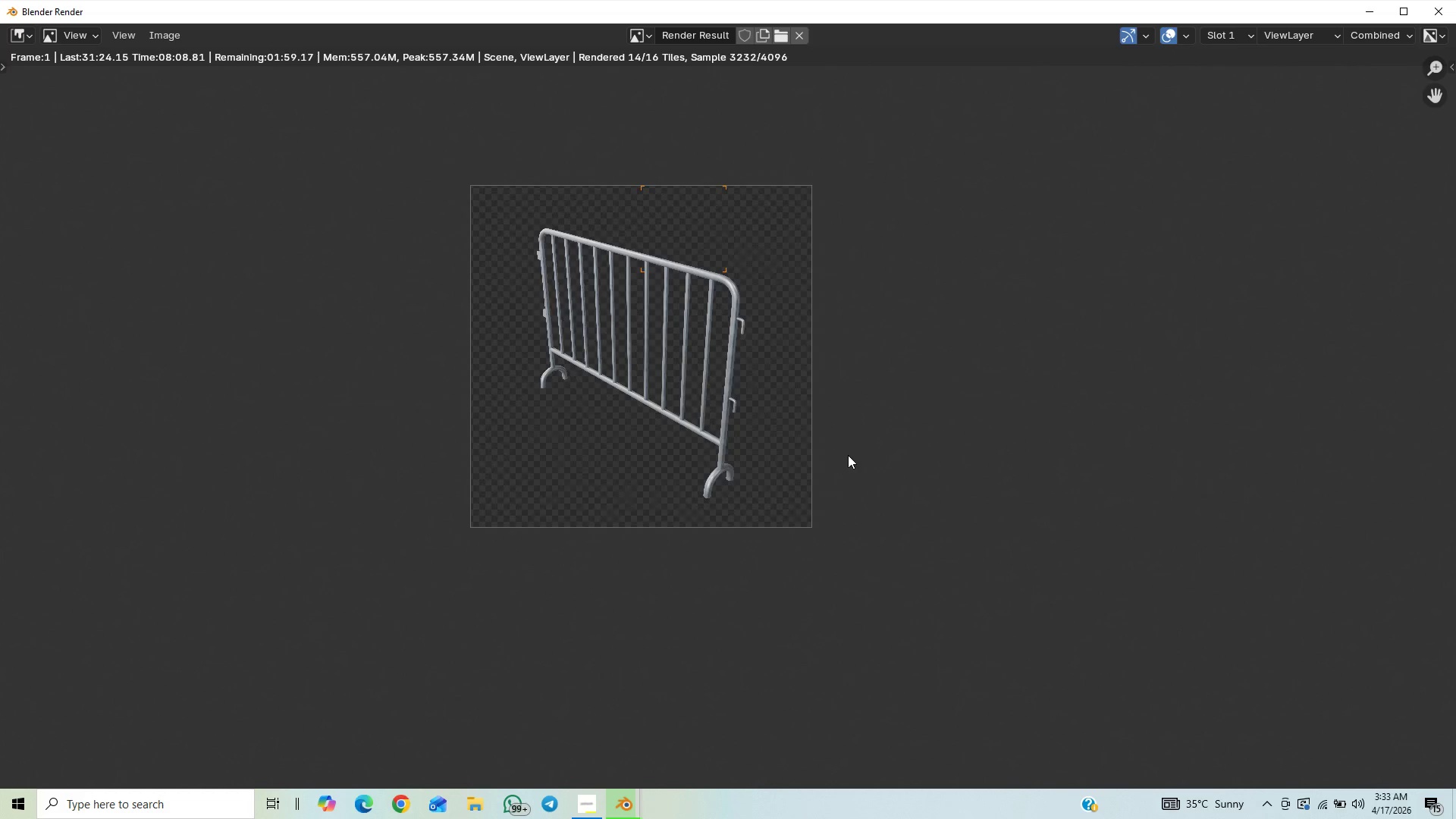 
scroll: coordinate [848, 455], scroll_direction: down, amount: 20.0
 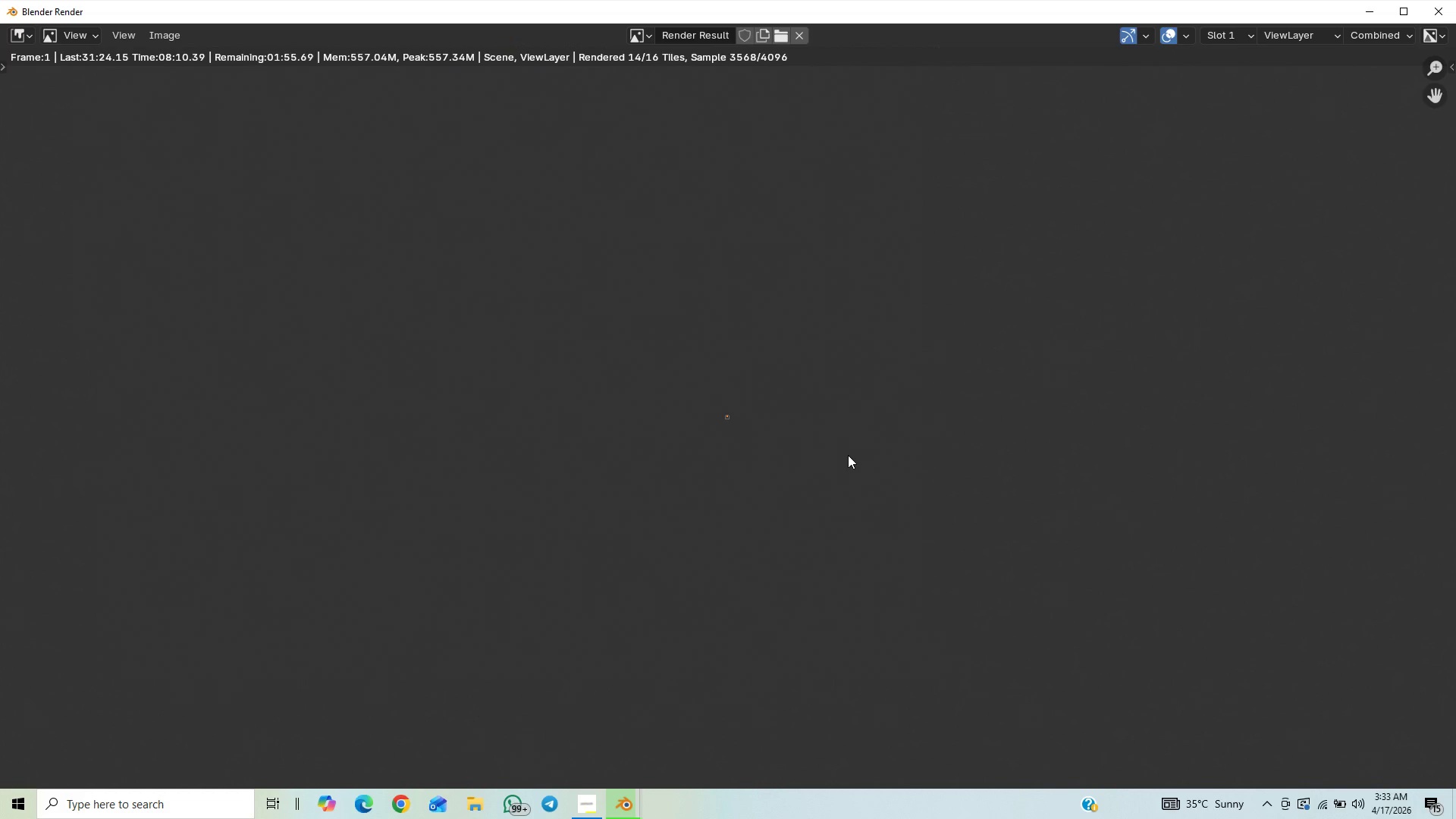 
scroll: coordinate [848, 455], scroll_direction: up, amount: 20.0
 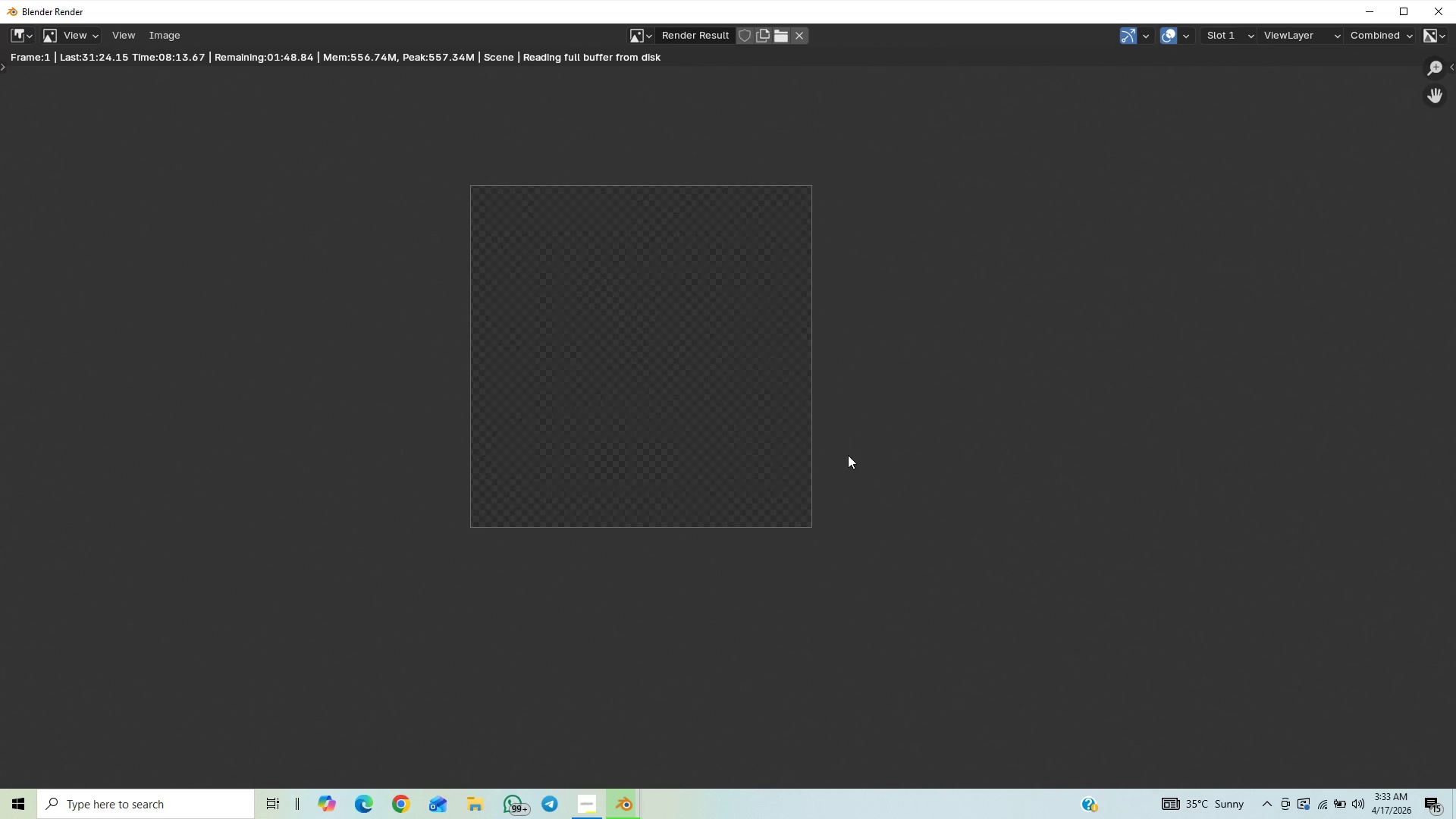 
key(Control+S)
 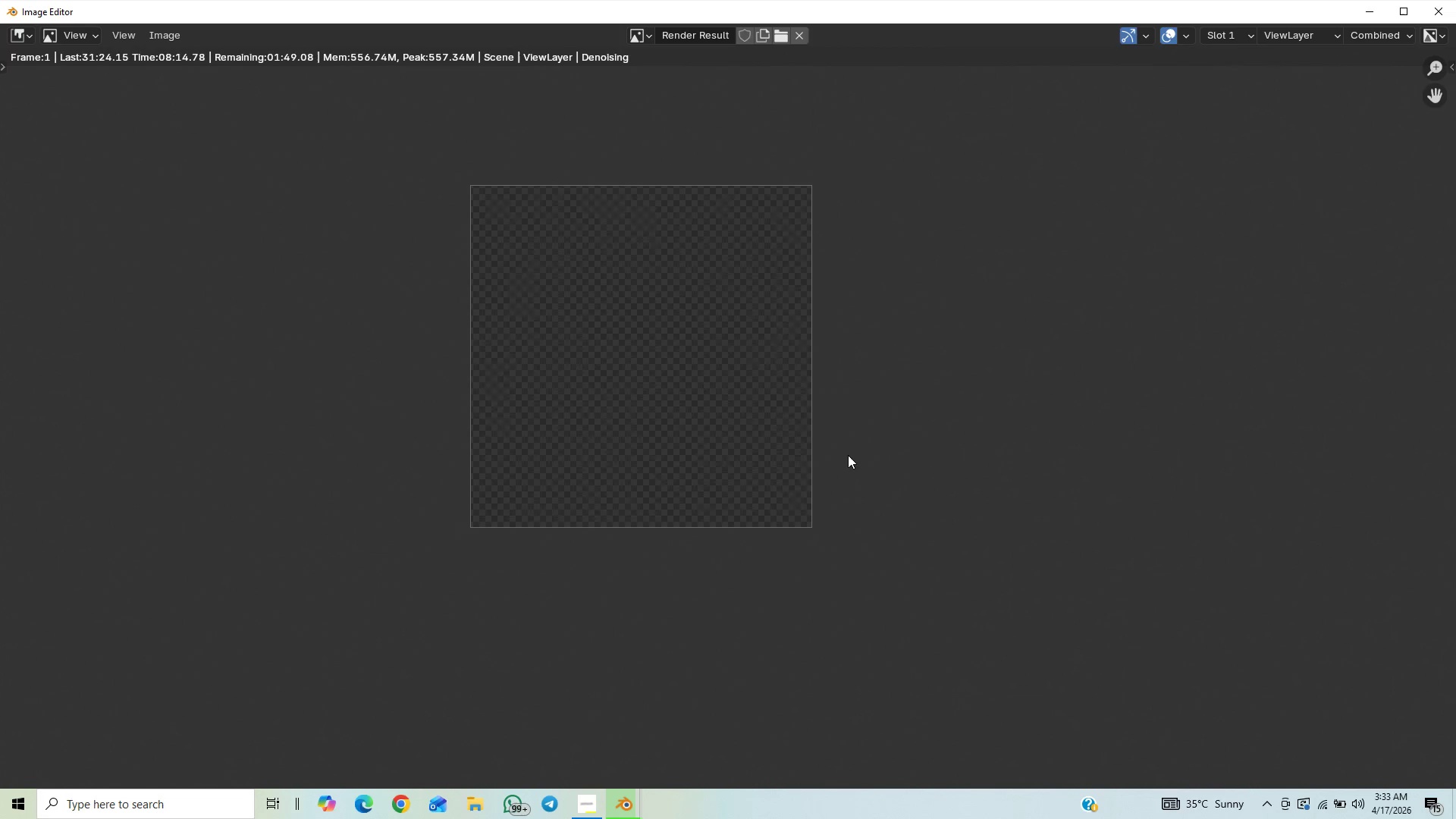 
scroll: coordinate [848, 455], scroll_direction: down, amount: 1.0
 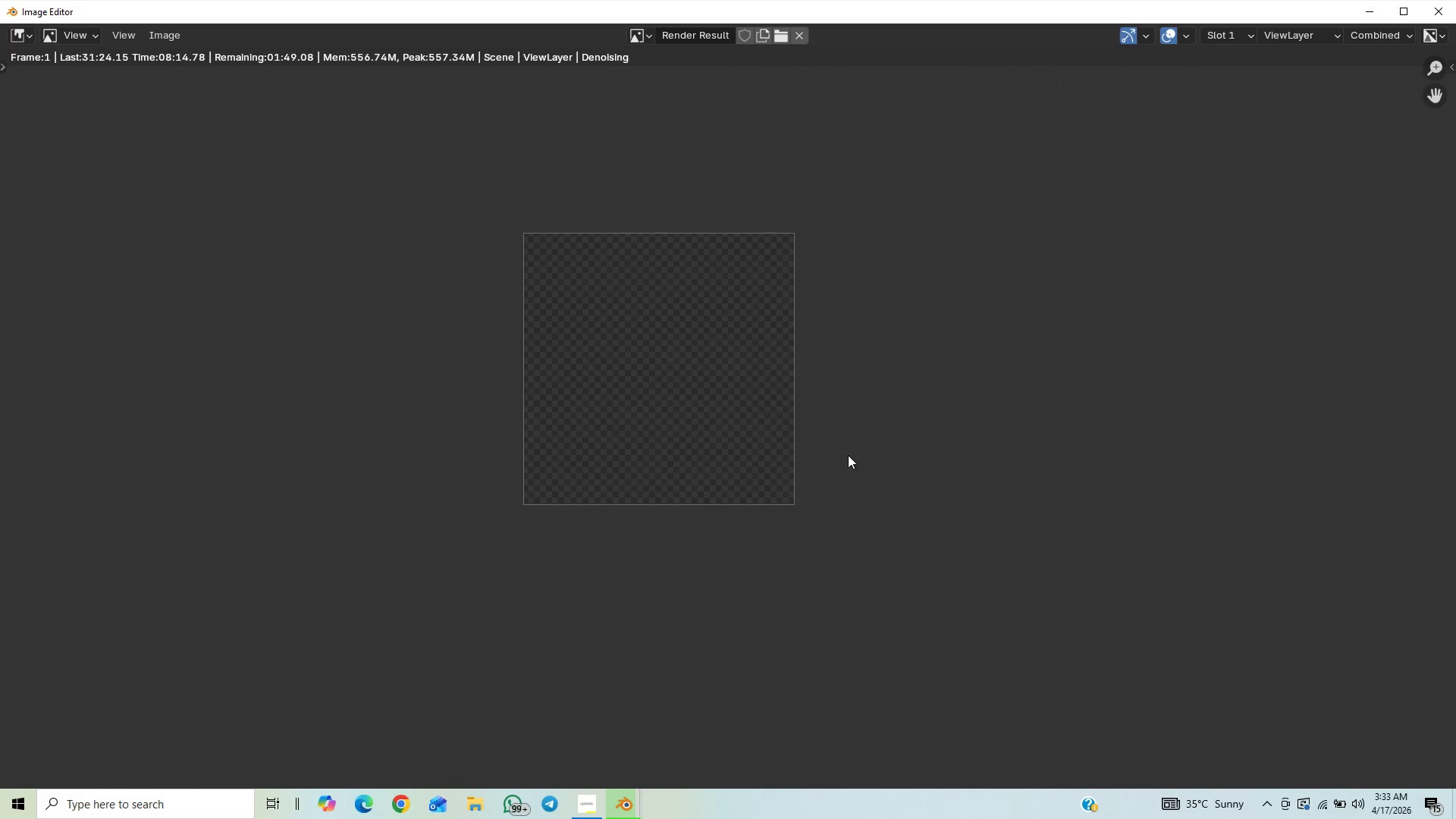 
wait(9.04)
 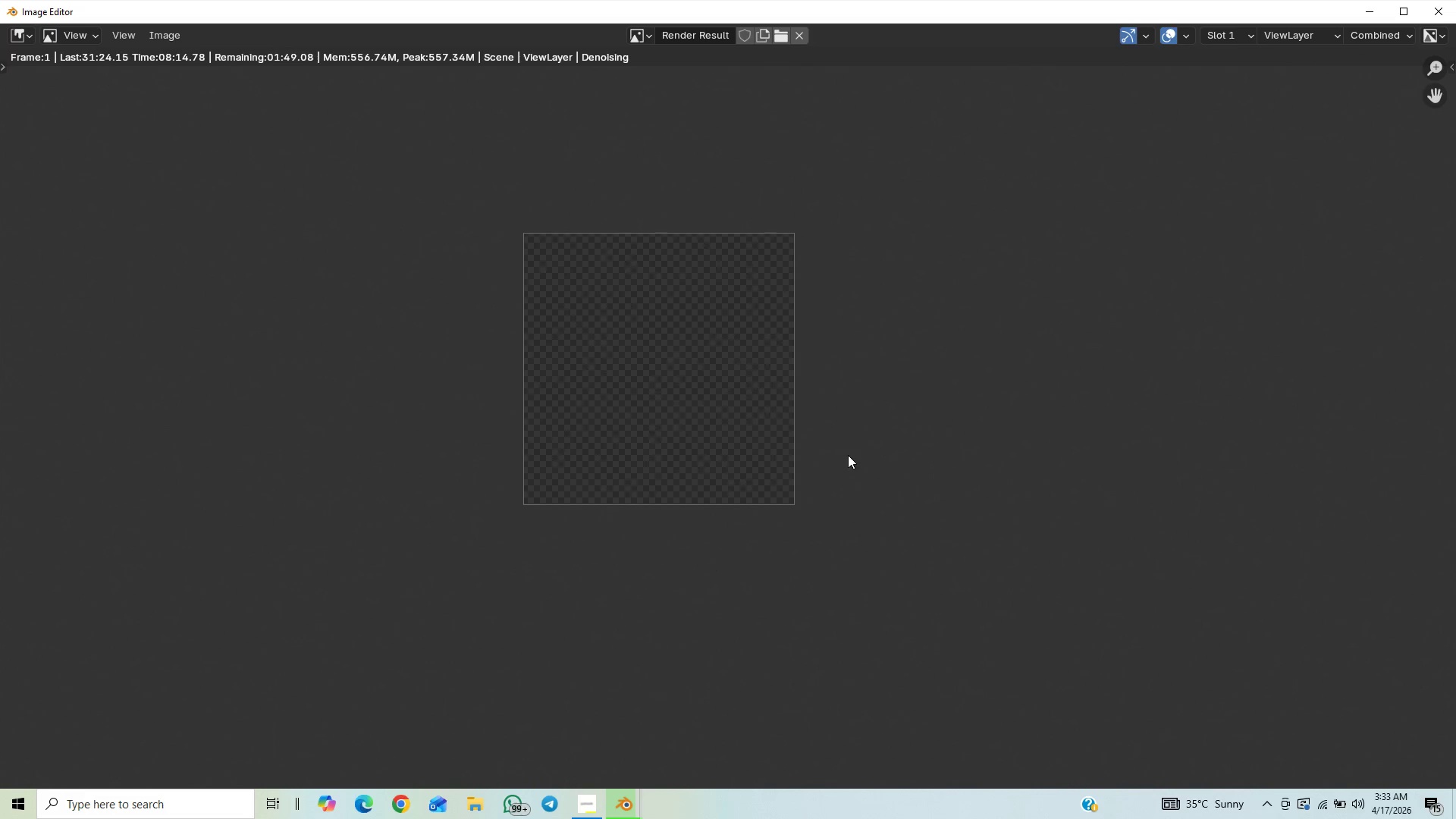 
scroll: coordinate [848, 455], scroll_direction: down, amount: 2.0
 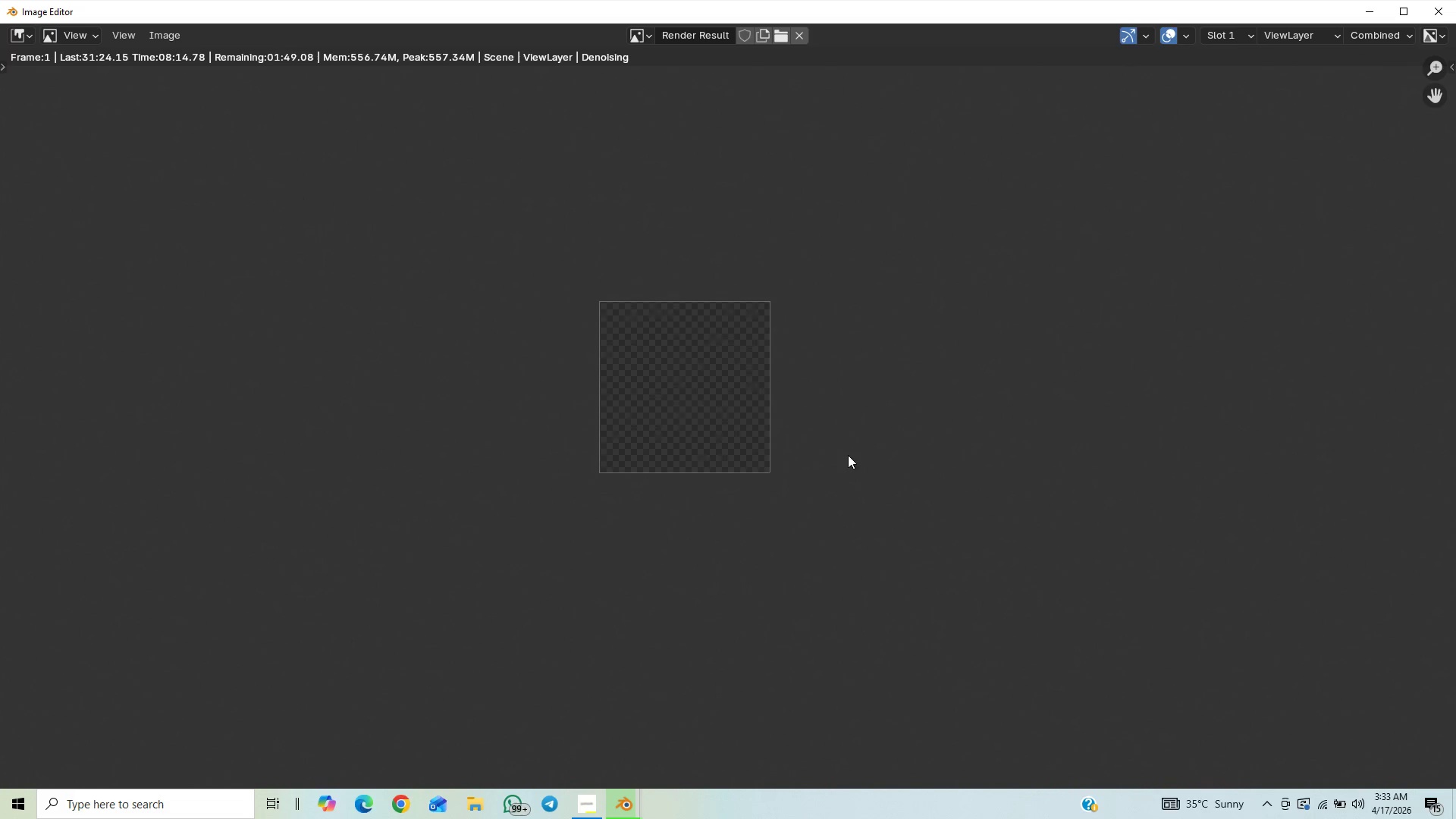 
scroll: coordinate [848, 455], scroll_direction: up, amount: 1.0
 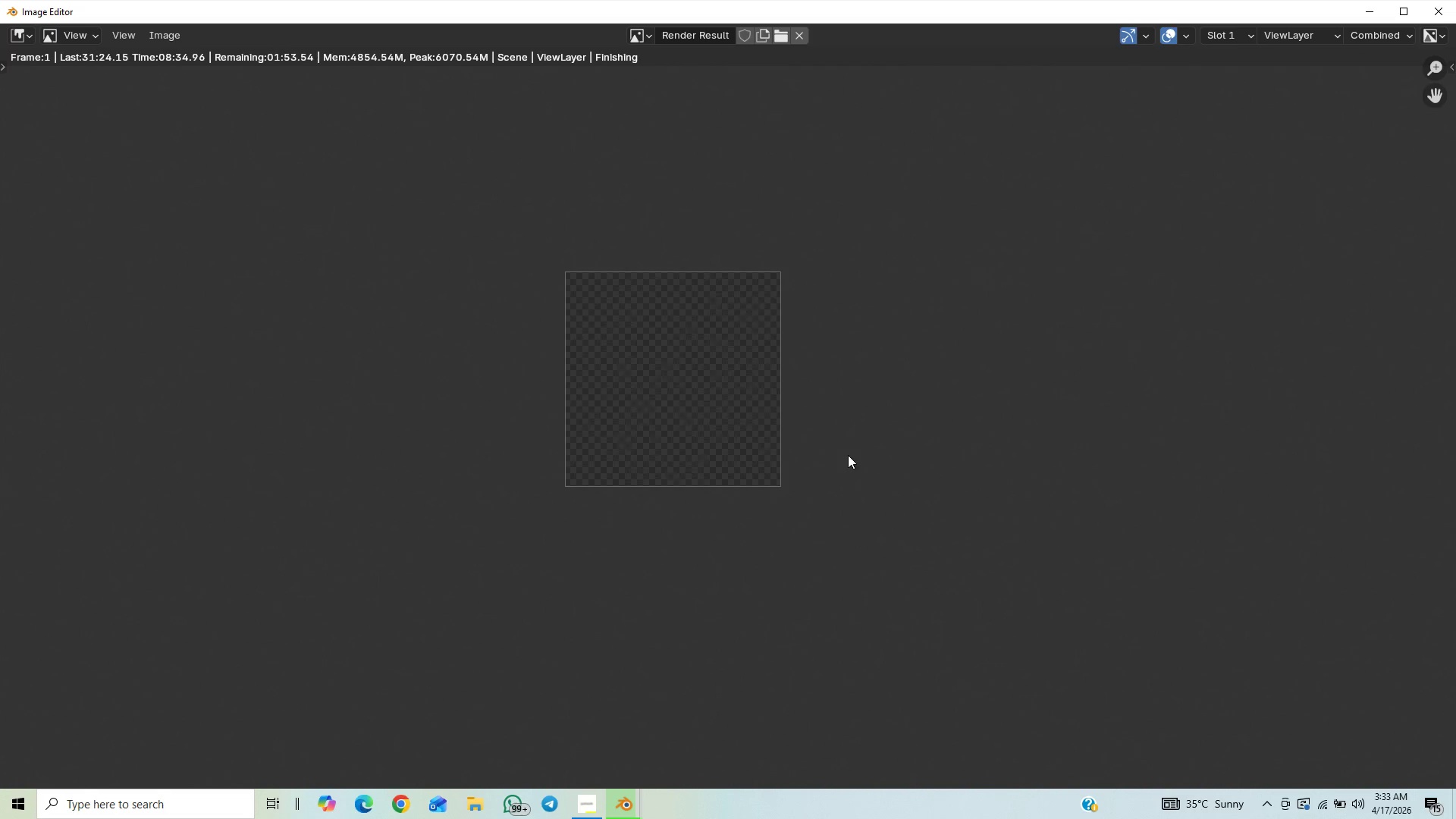 
scroll: coordinate [848, 455], scroll_direction: down, amount: 1.0
 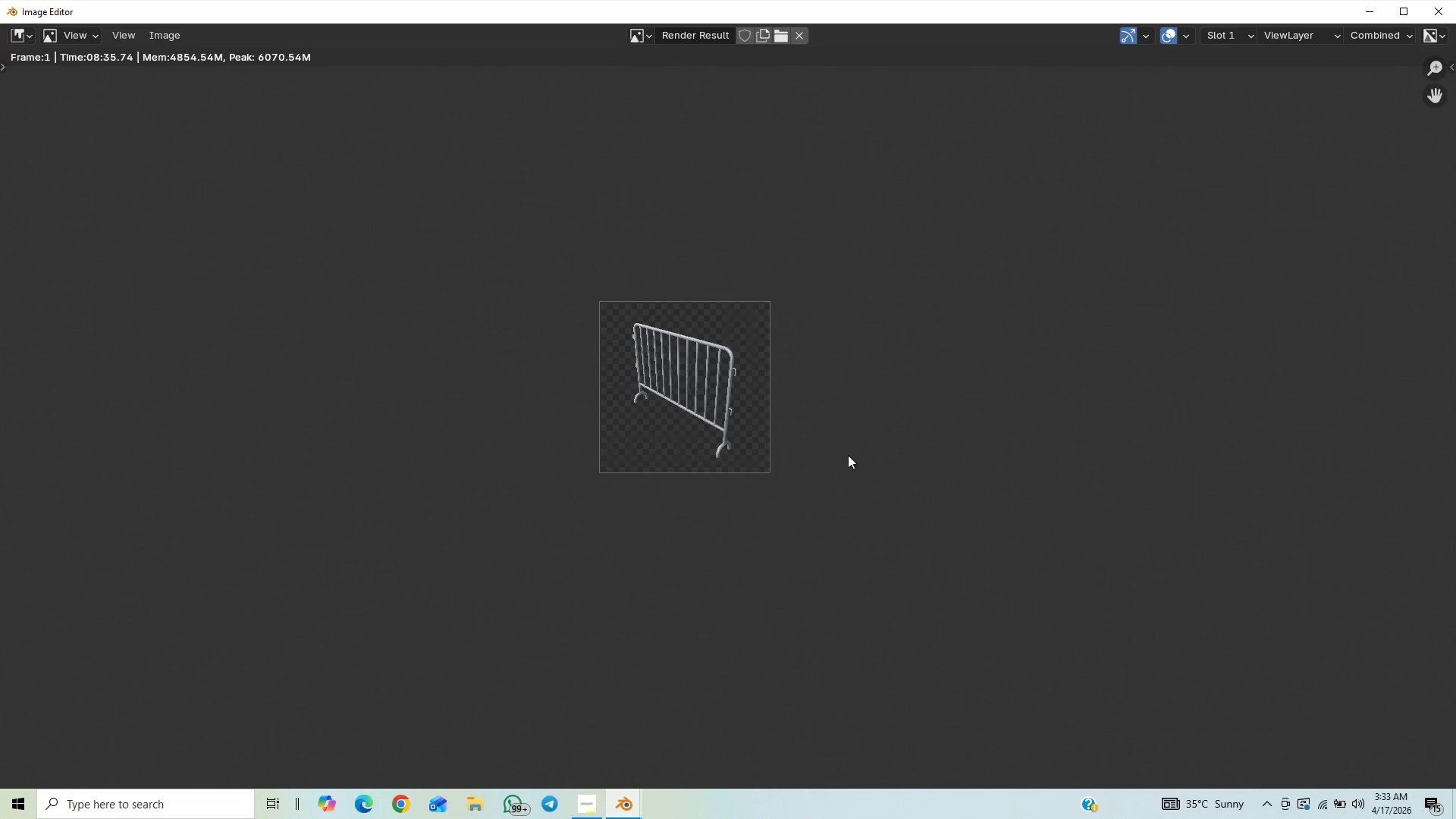 
scroll: coordinate [848, 455], scroll_direction: up, amount: 4.0
 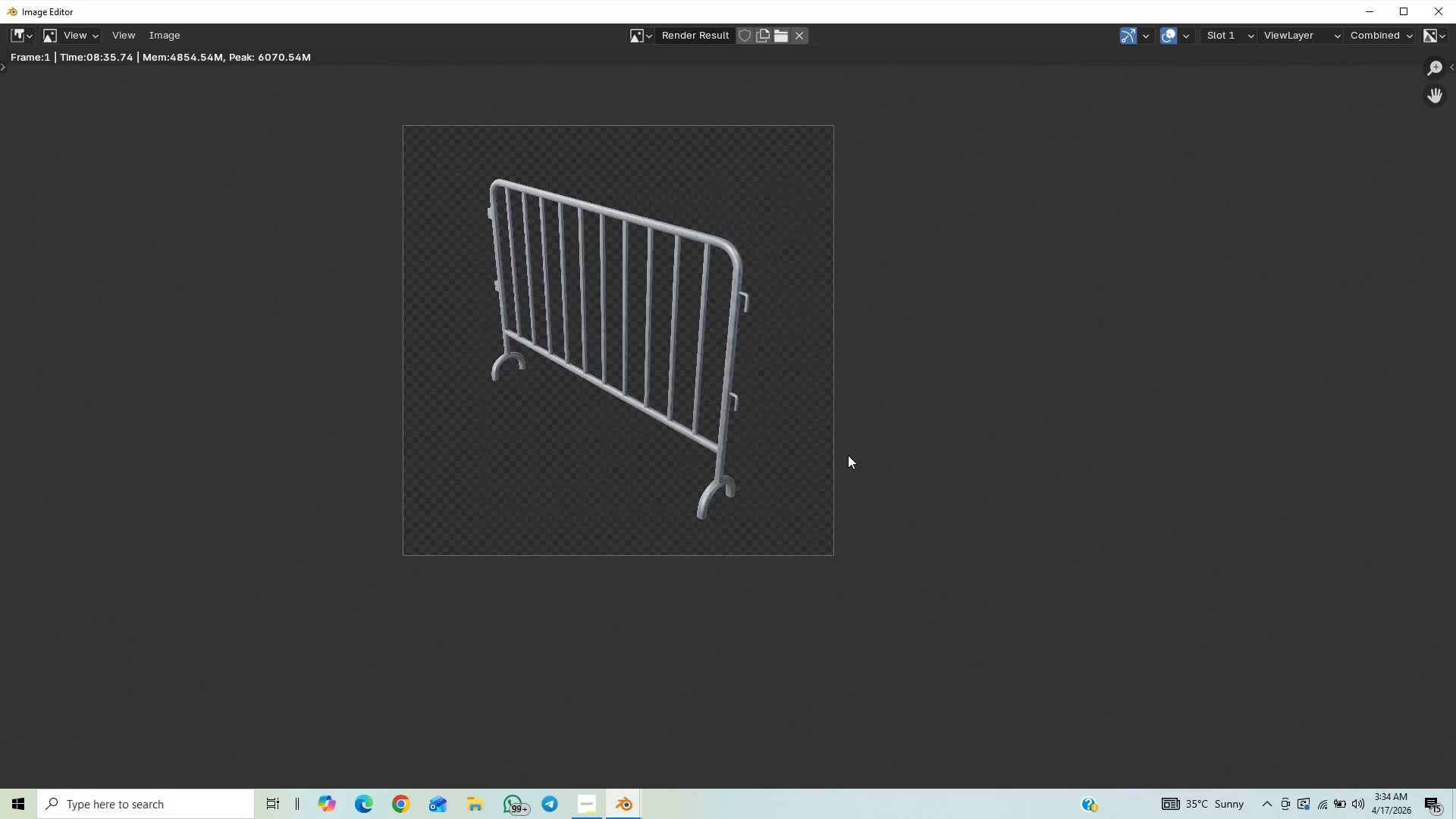 
scroll: coordinate [848, 455], scroll_direction: down, amount: 13.0
 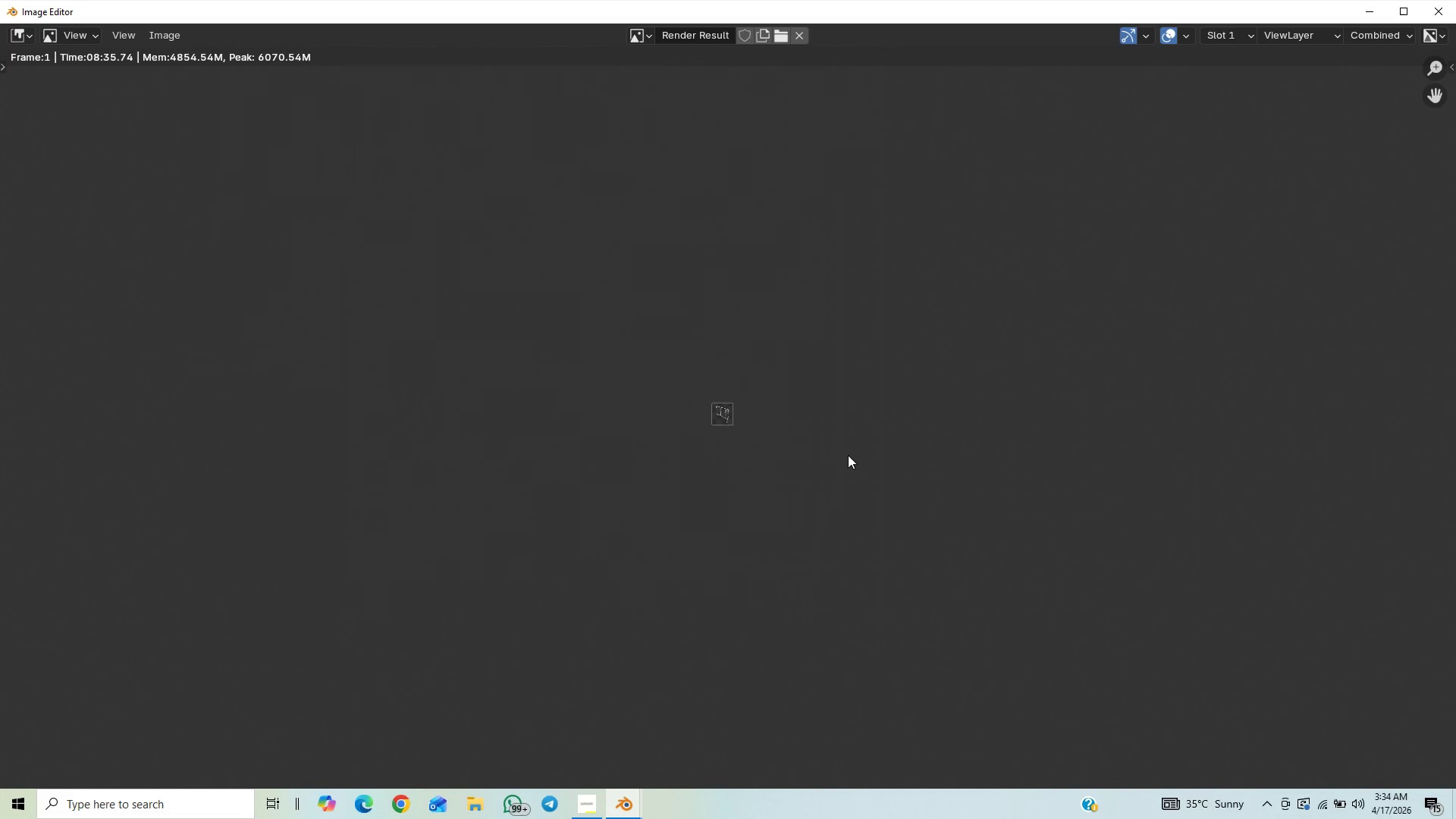 
scroll: coordinate [848, 455], scroll_direction: up, amount: 27.0
 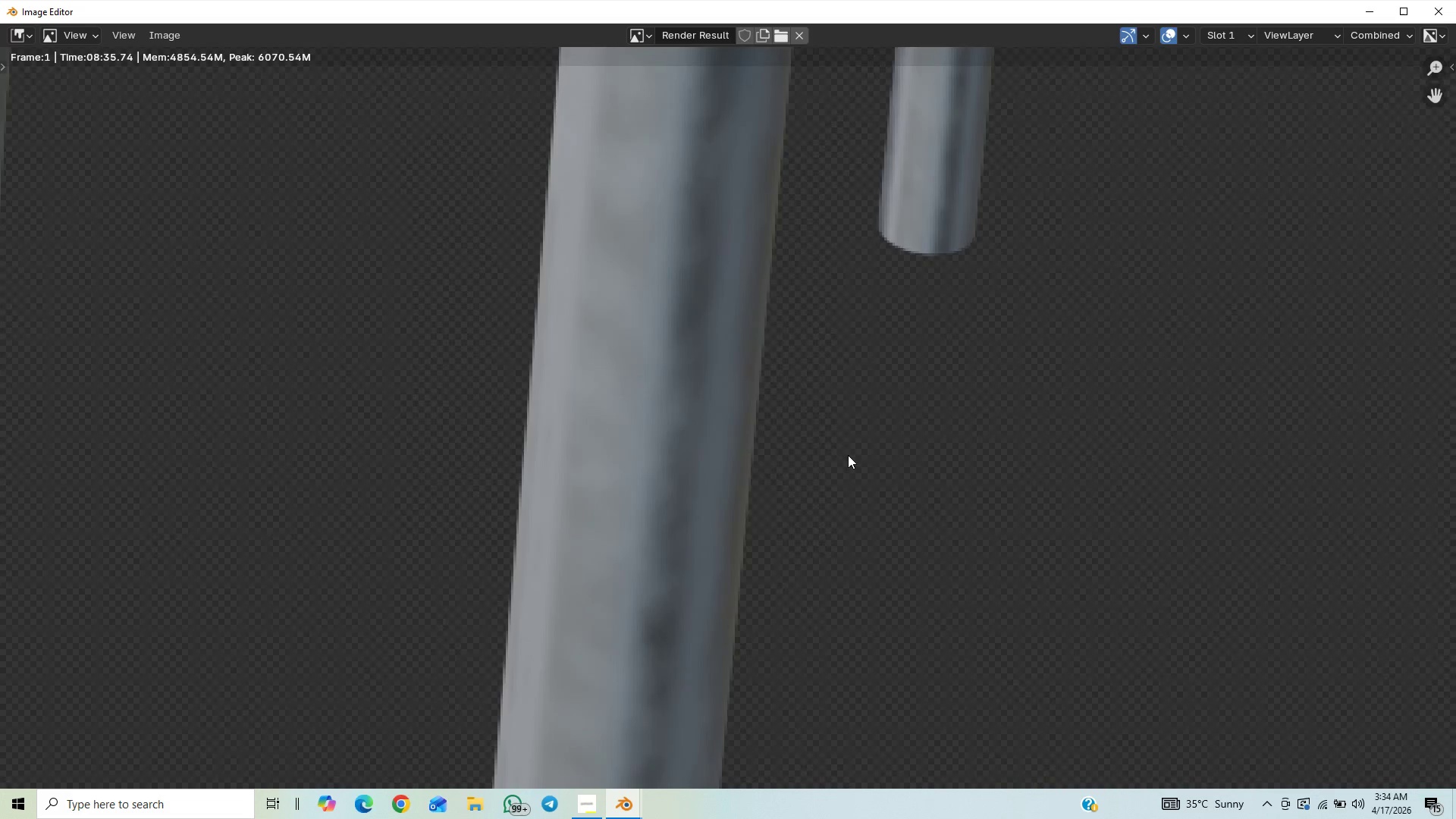 
scroll: coordinate [848, 455], scroll_direction: down, amount: 10.0
 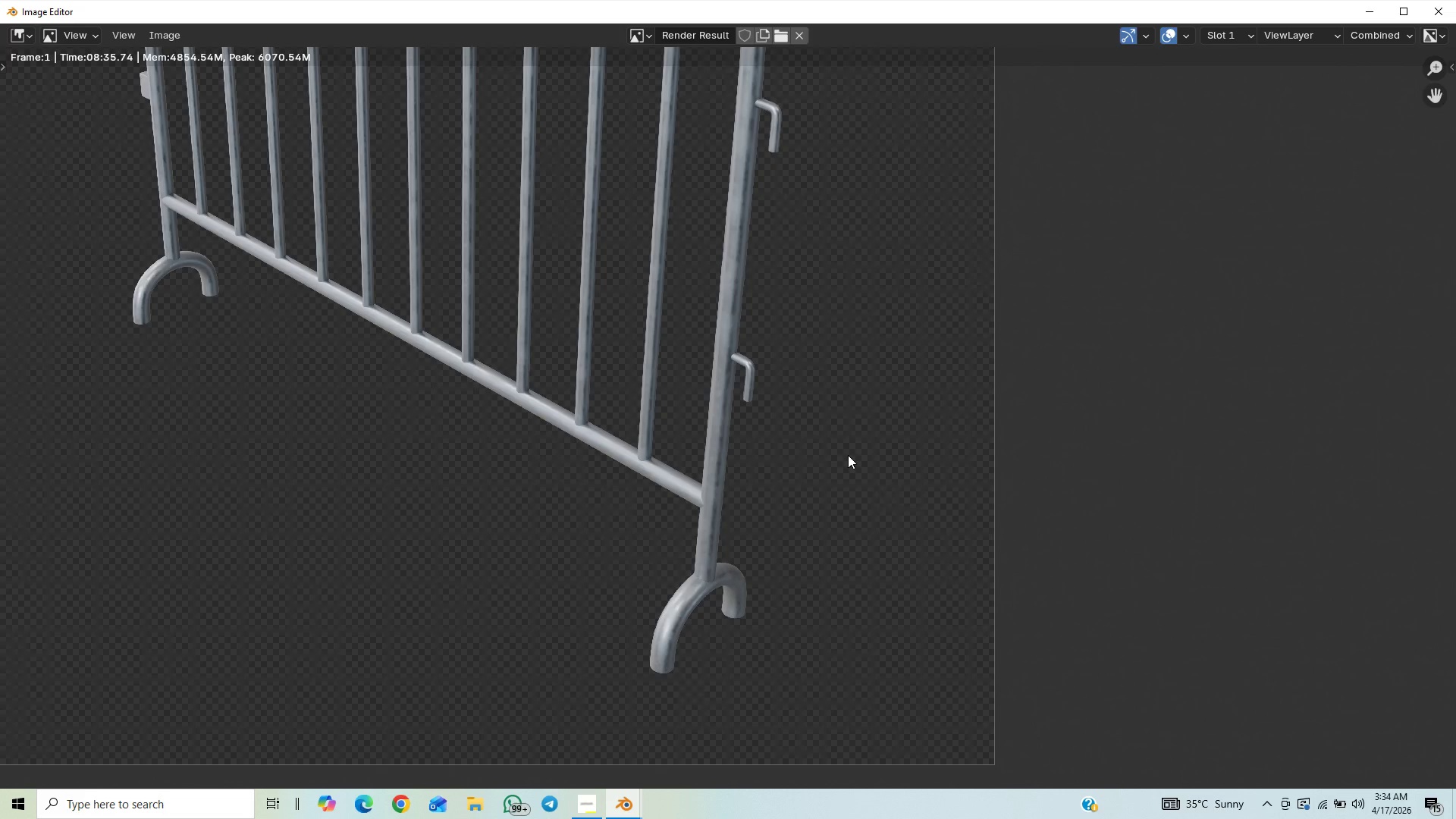 
scroll: coordinate [848, 455], scroll_direction: up, amount: 6.0
 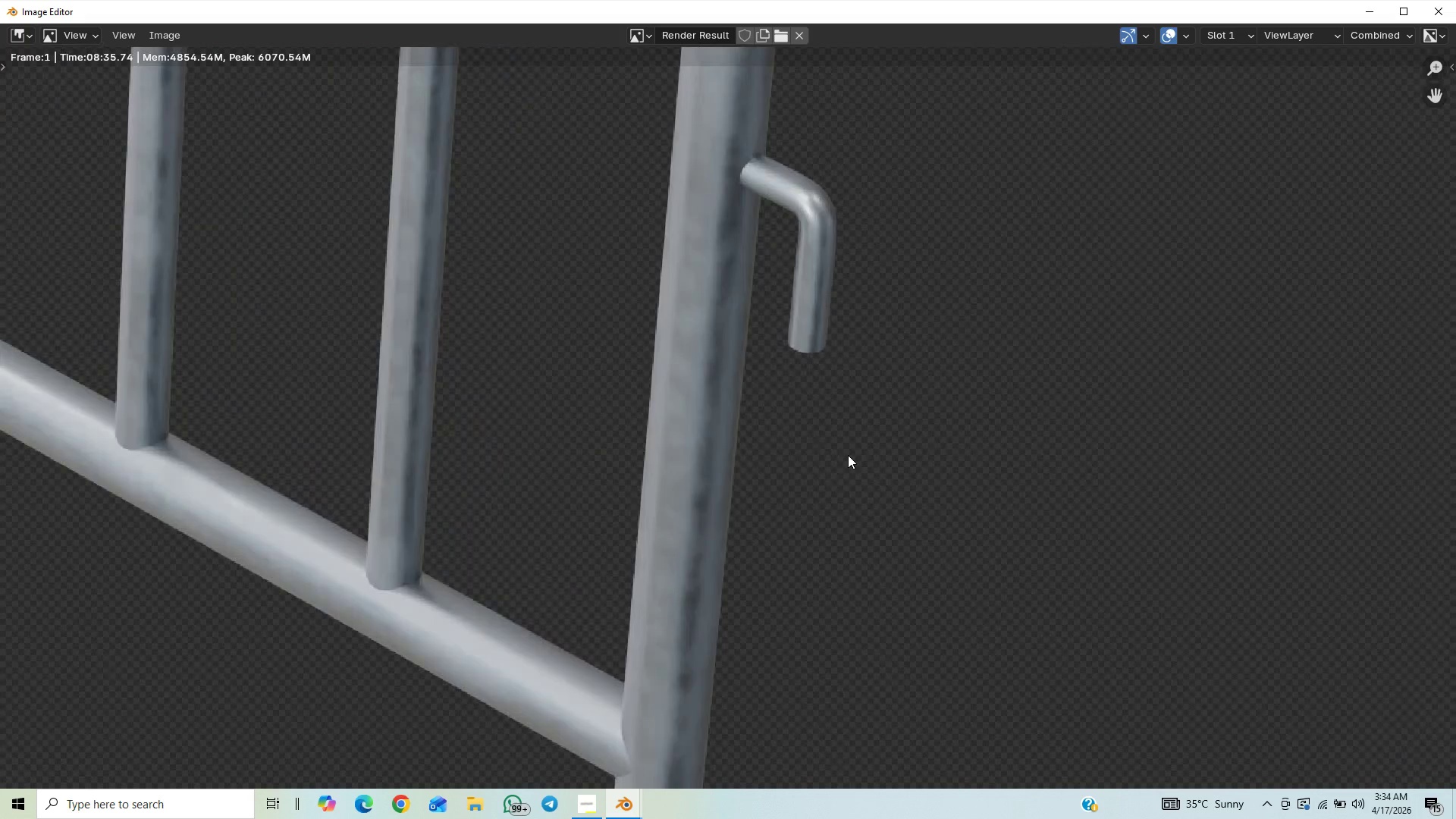 
scroll: coordinate [848, 455], scroll_direction: down, amount: 26.0
 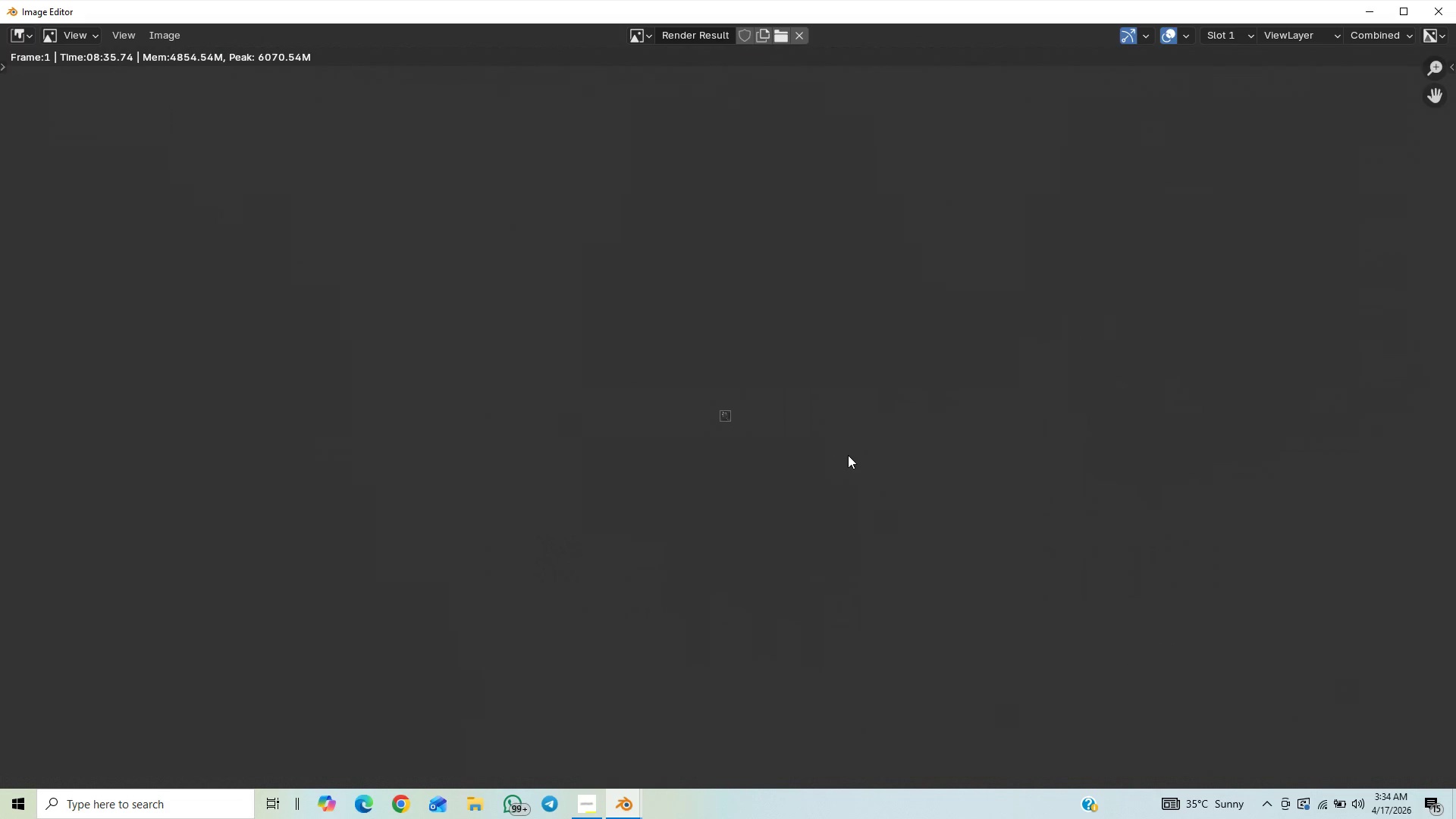 
scroll: coordinate [848, 455], scroll_direction: up, amount: 16.0
 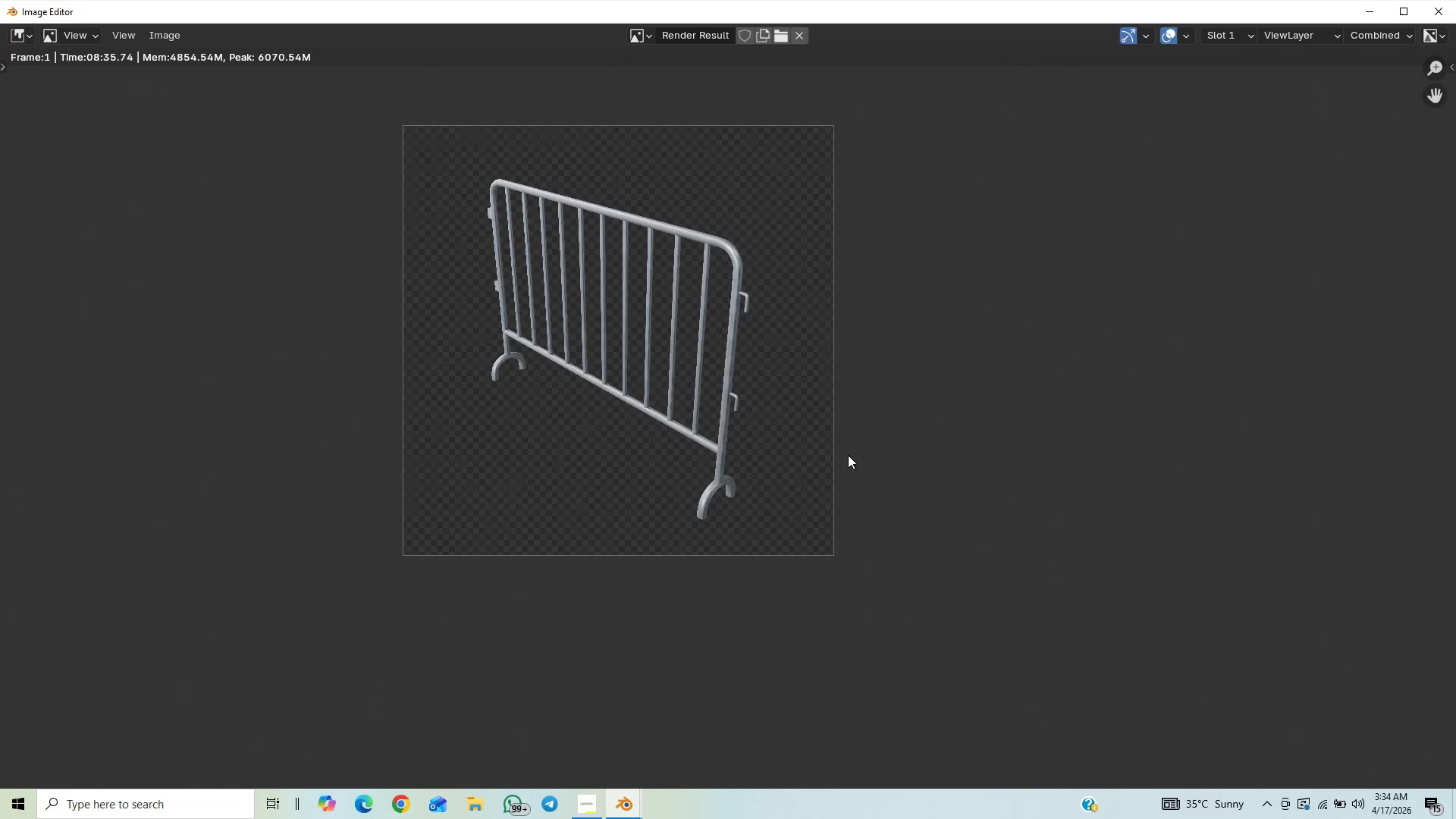 
wait(7.4)
 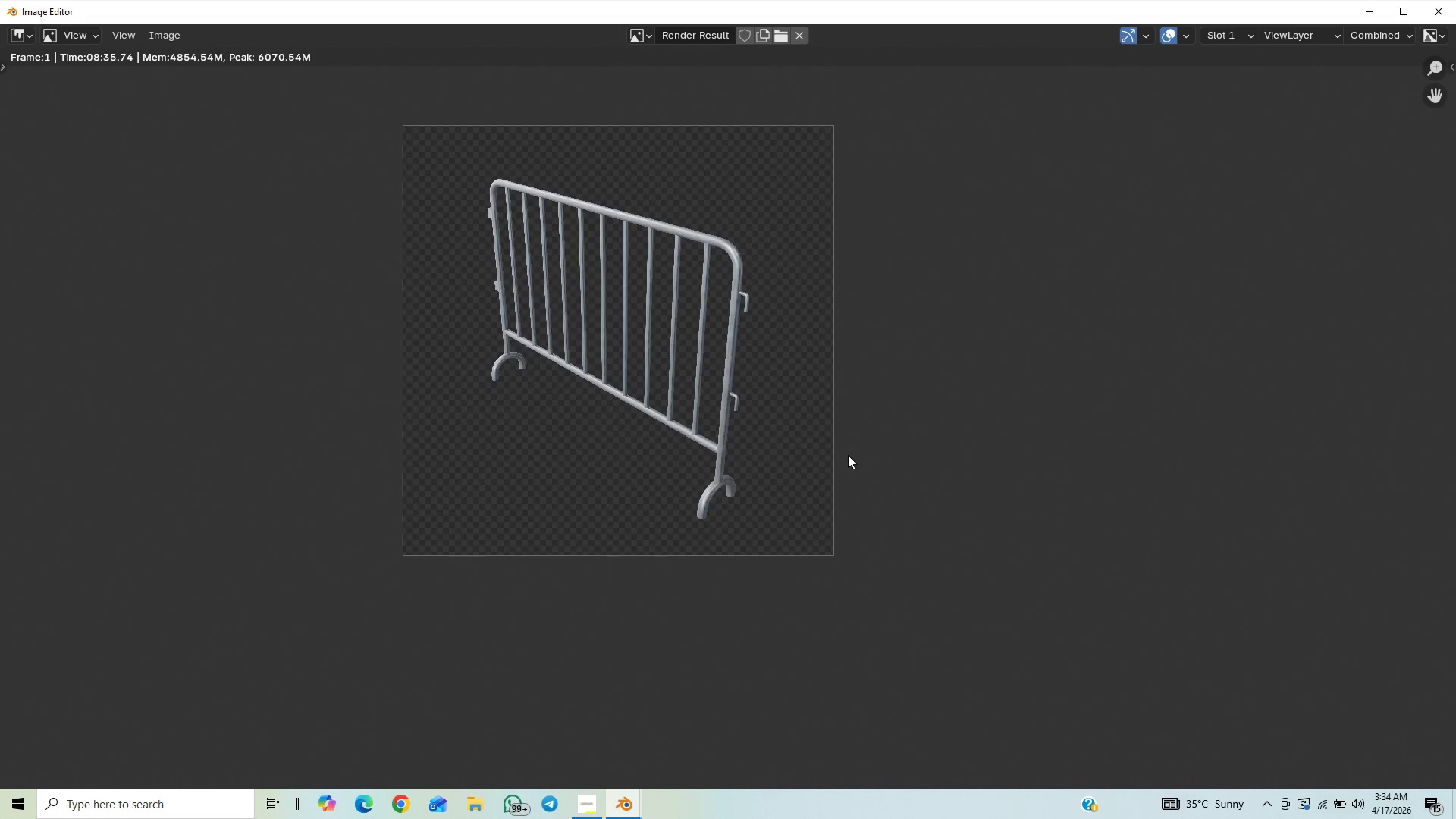 
scroll: coordinate [848, 455], scroll_direction: up, amount: 2.0
 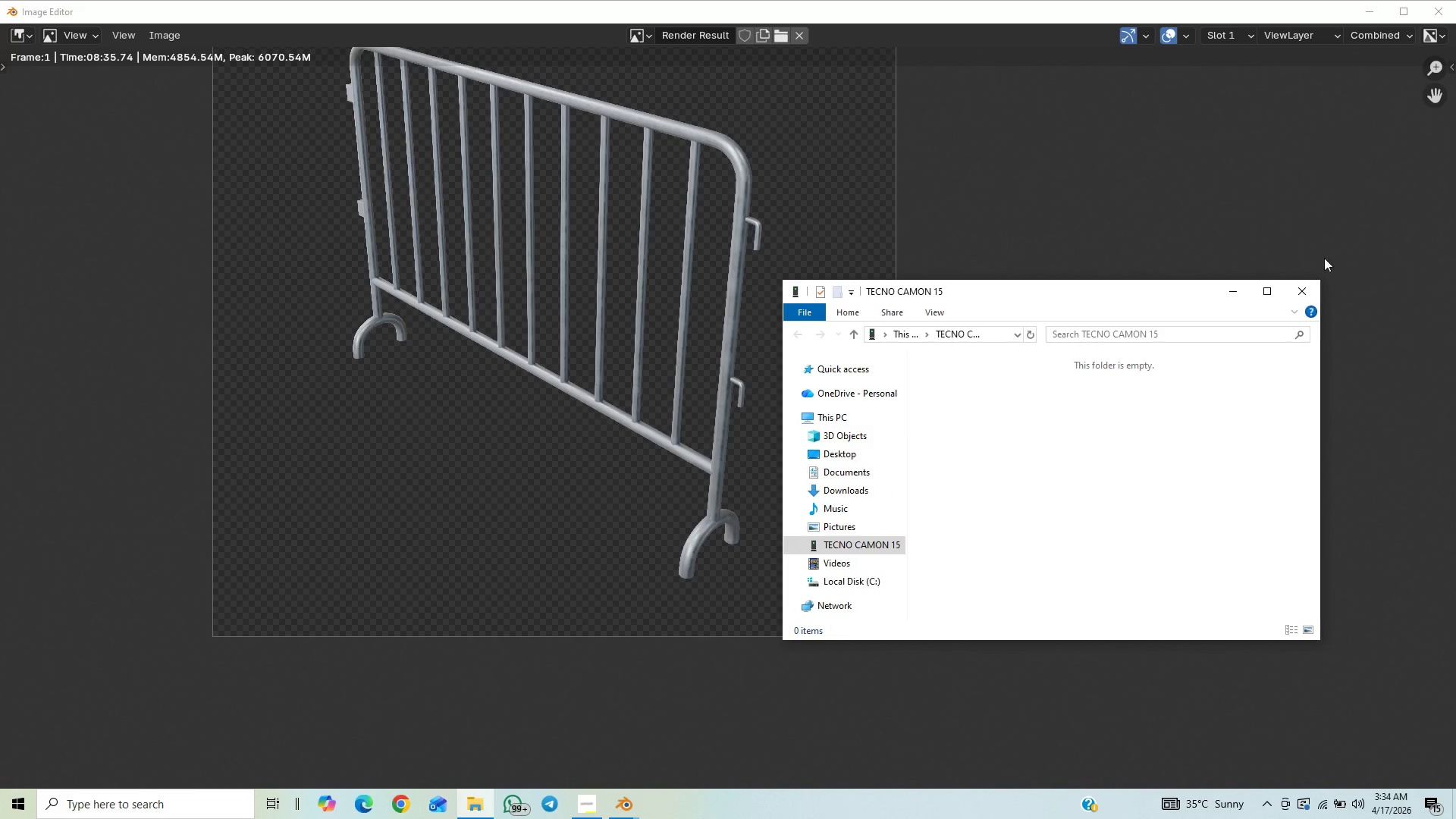 
wait(6.75)
 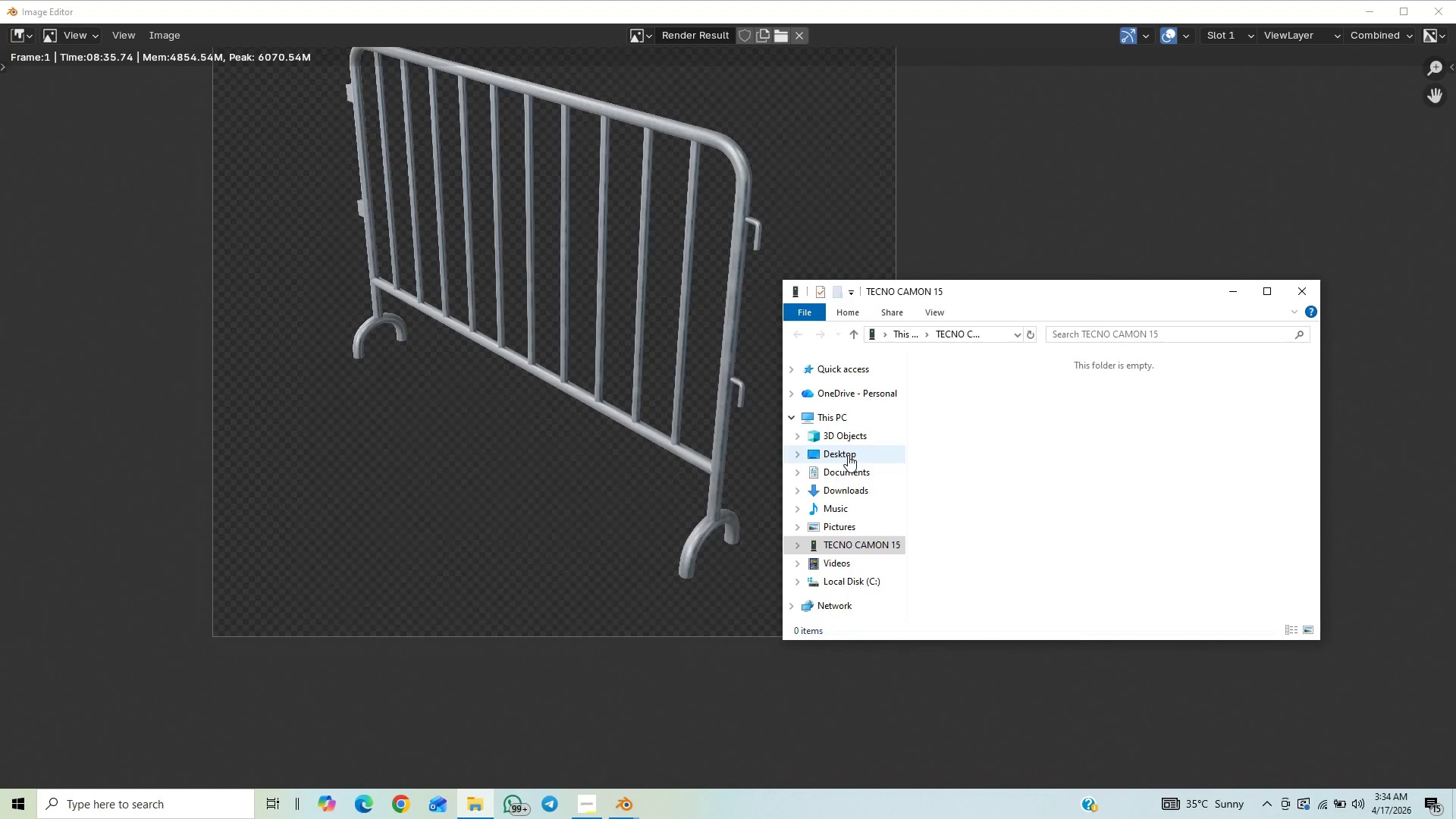 
left_click([1301, 299])
 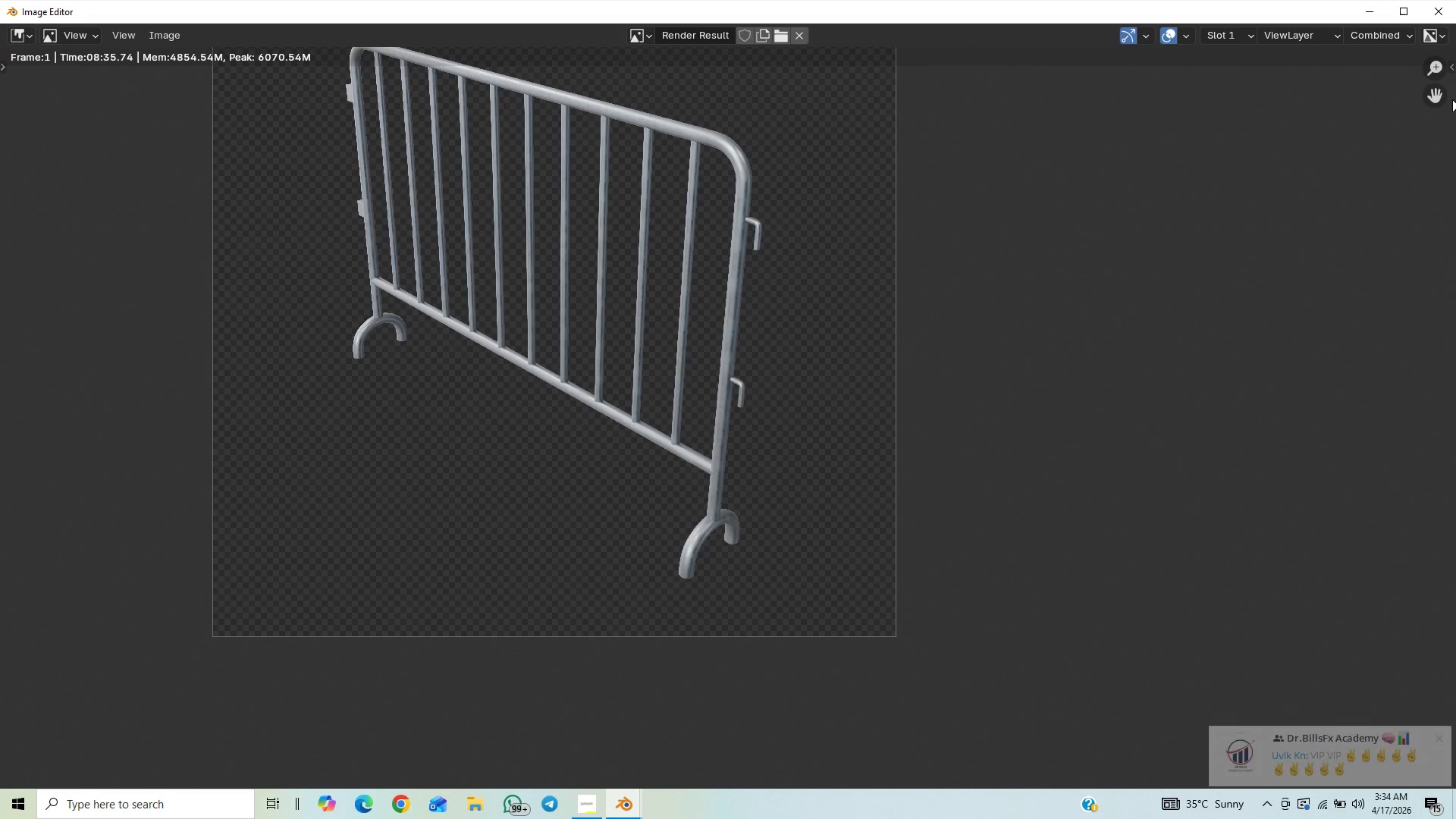 
wait(8.55)
 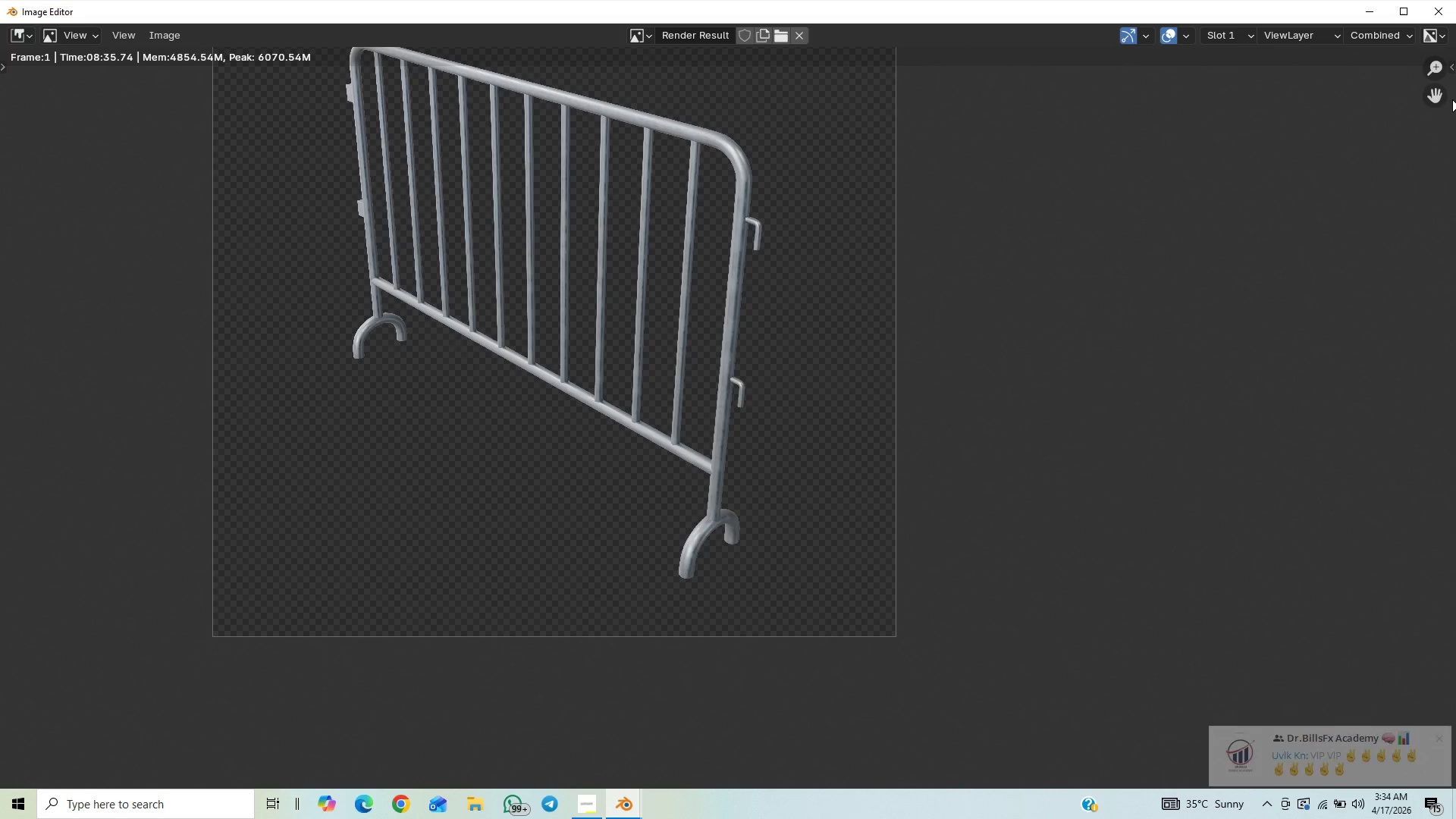 
scroll: coordinate [882, 195], scroll_direction: down, amount: 2.0
 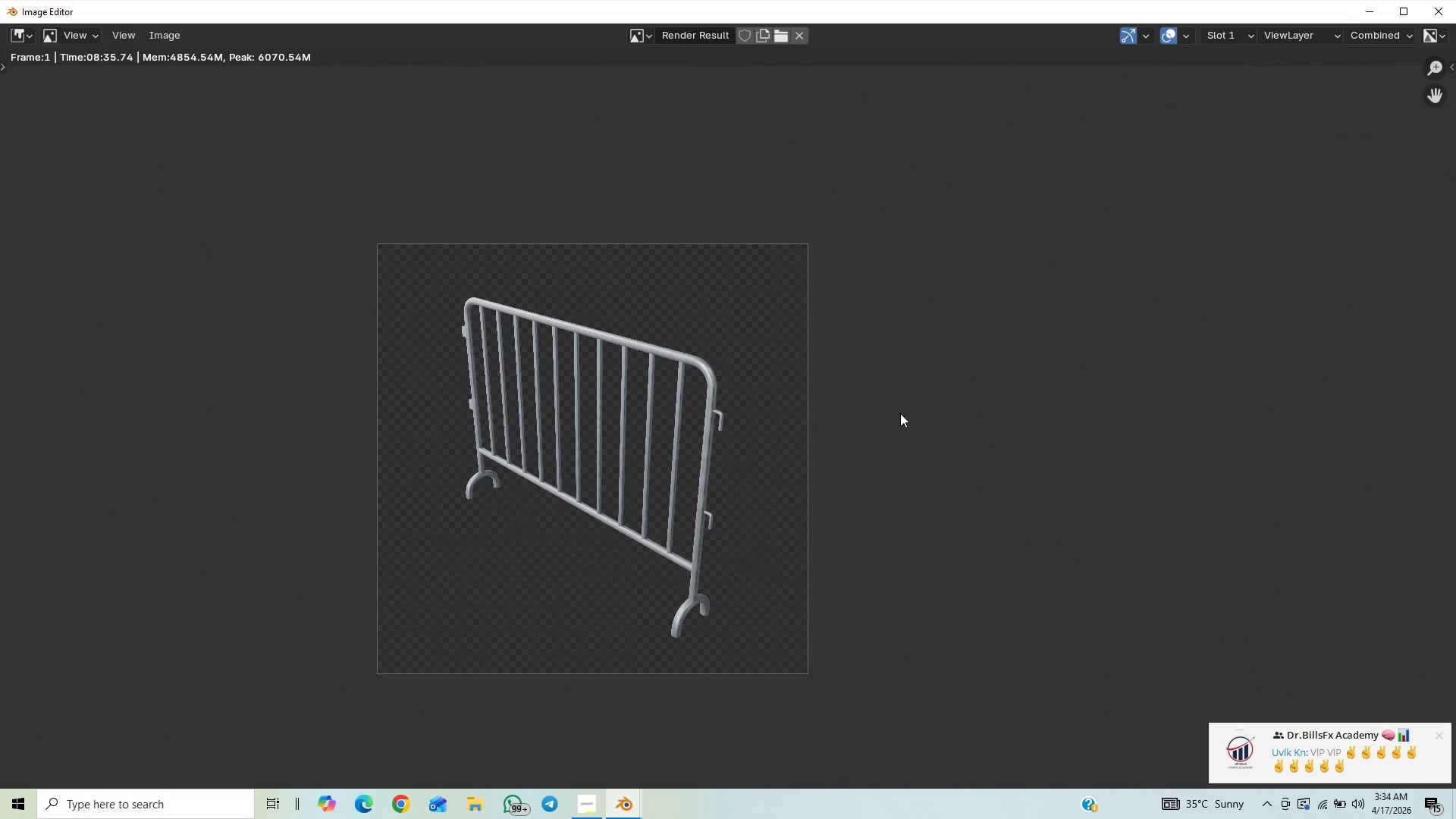 
left_click_drag(start_coordinate=[150, 66], to_coordinate=[169, 58])
 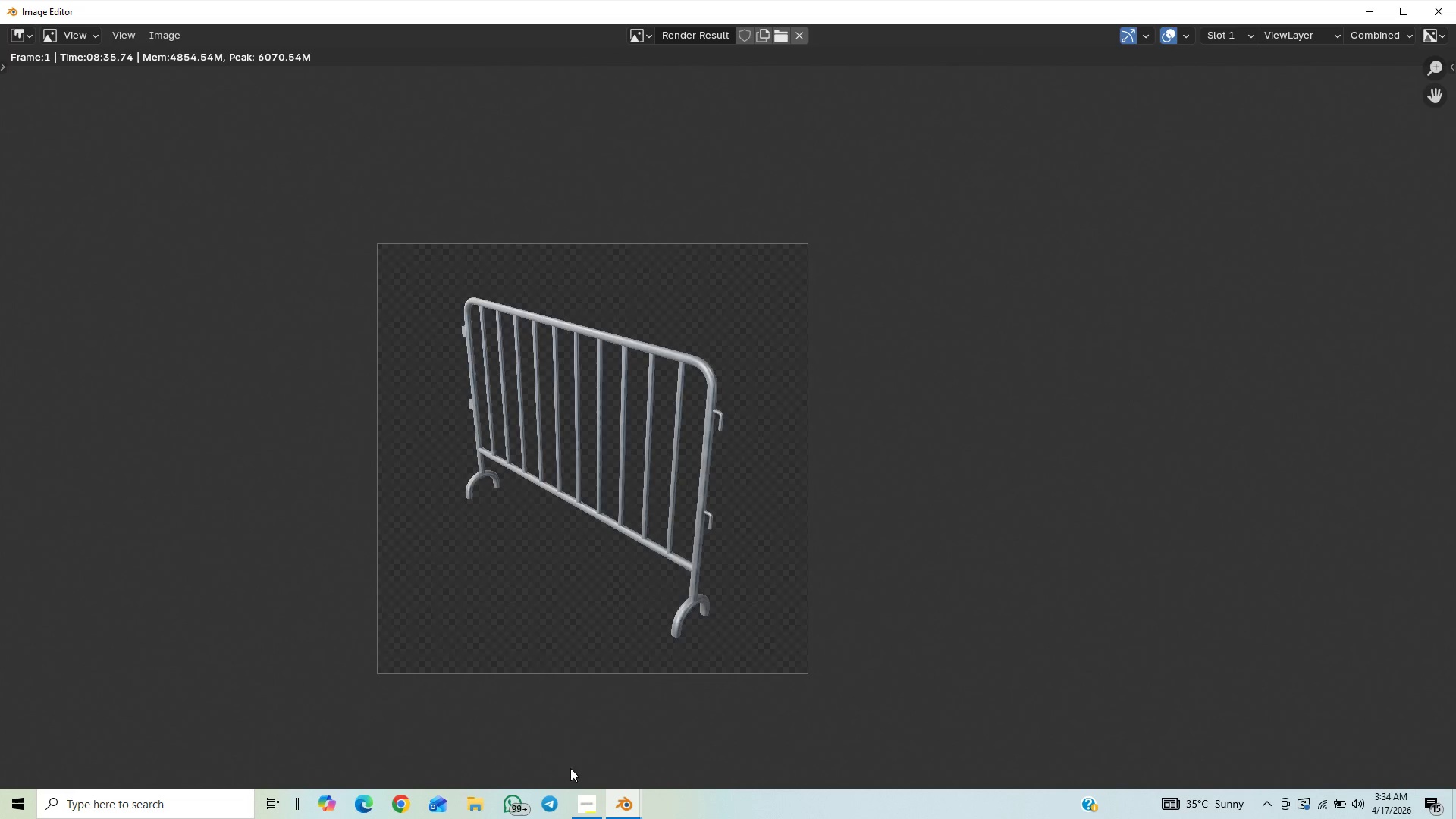 
left_click([592, 803])